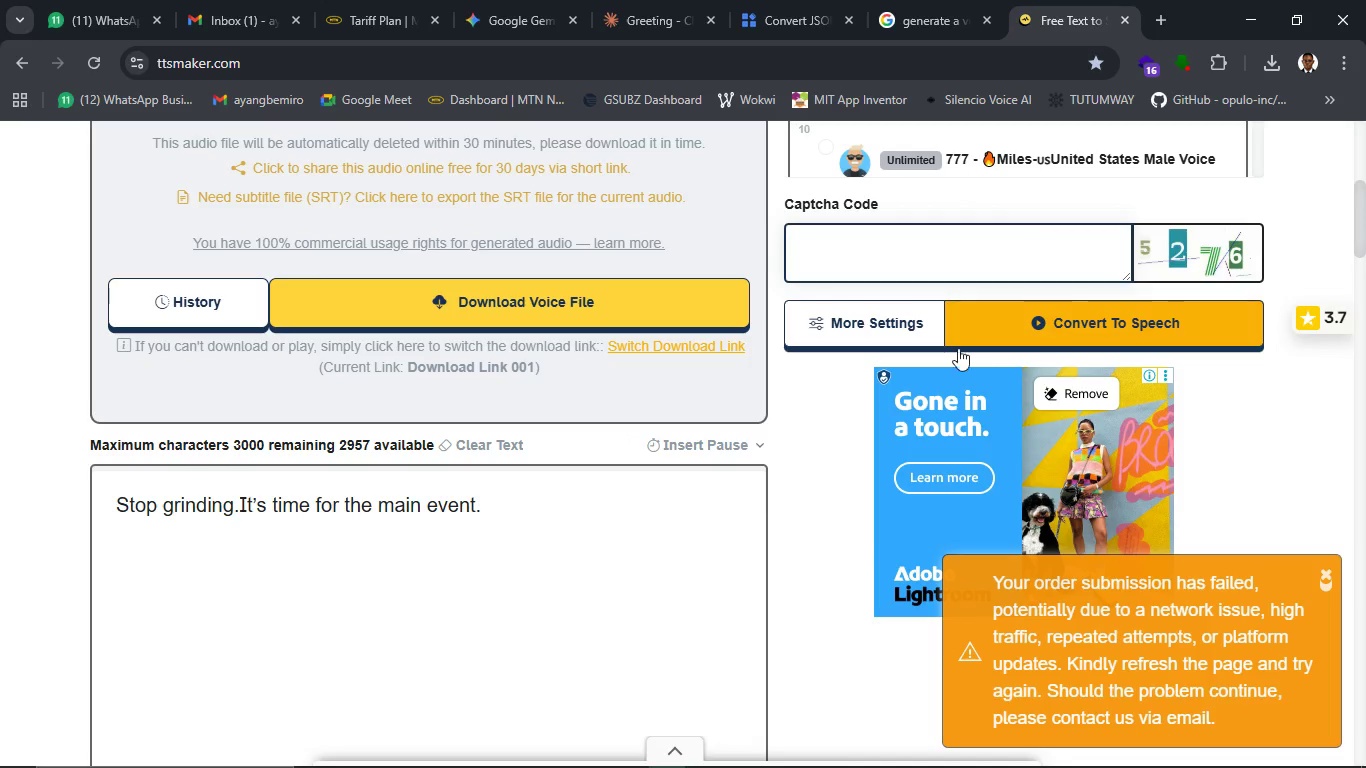 
scroll: coordinate [657, 438], scroll_direction: up, amount: 1.0
 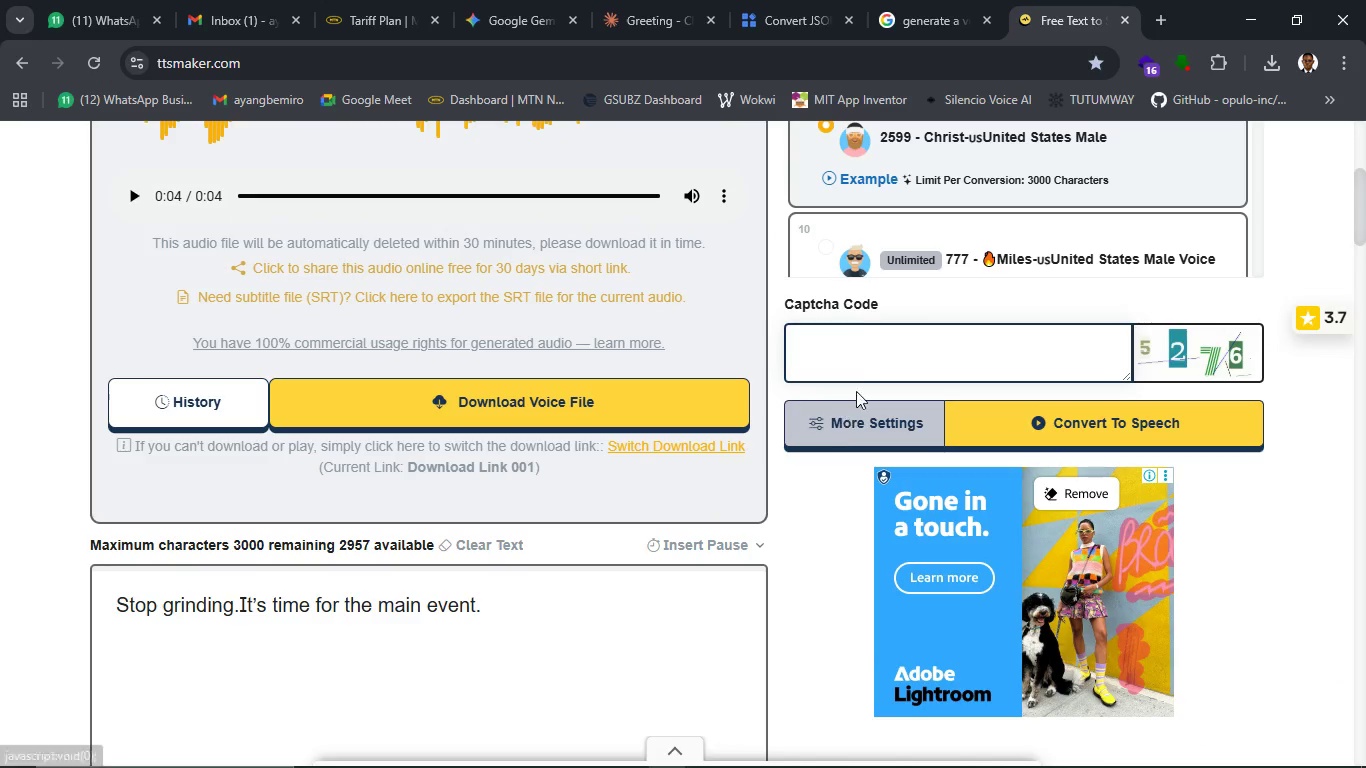 
left_click([867, 364])
 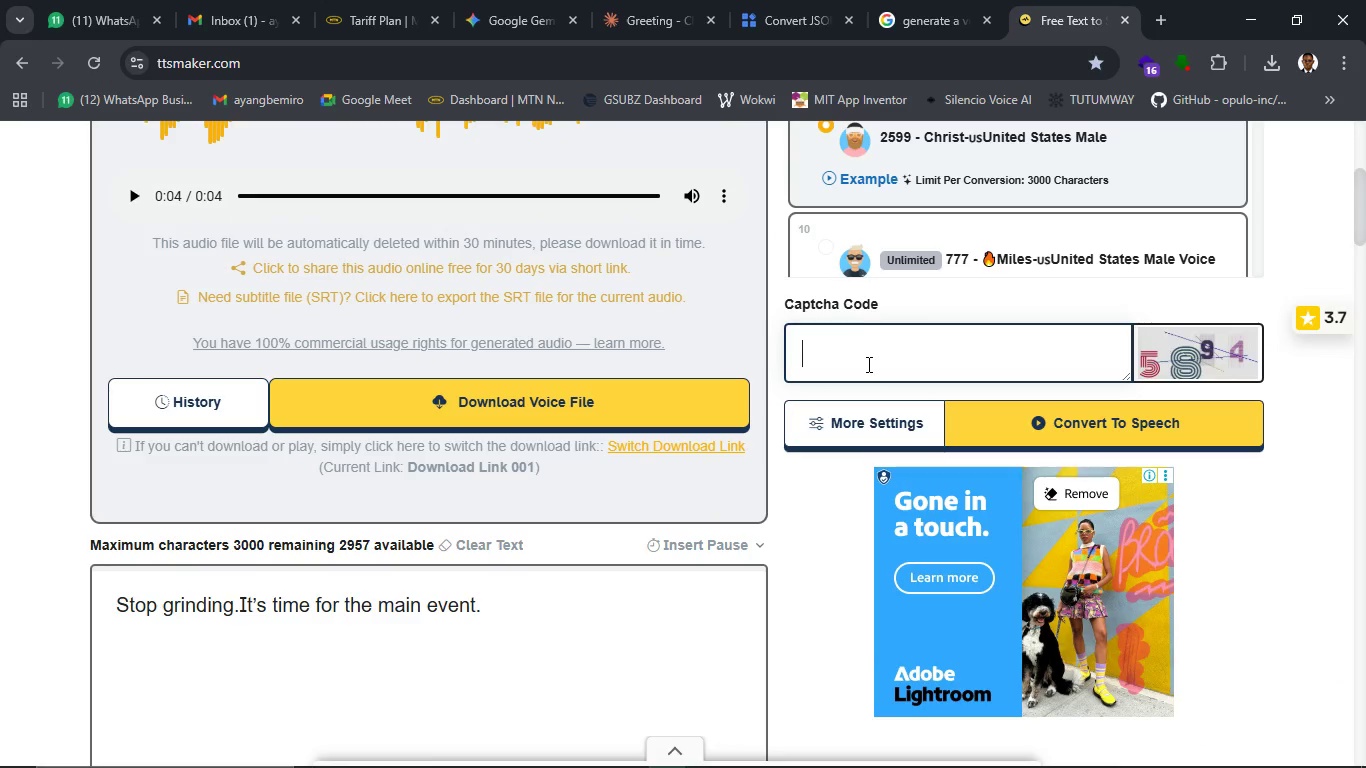 
type(52)
key(Backspace)
type(894)
 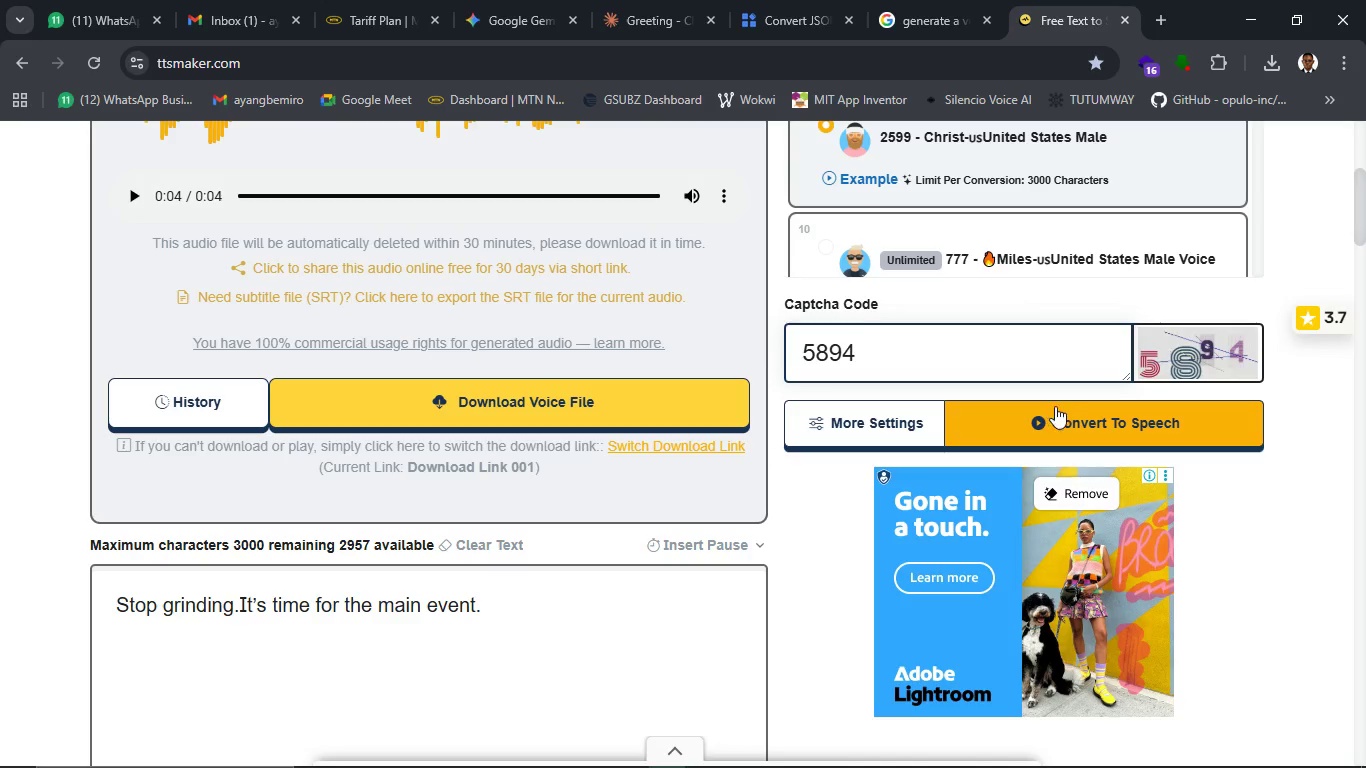 
left_click([1058, 407])
 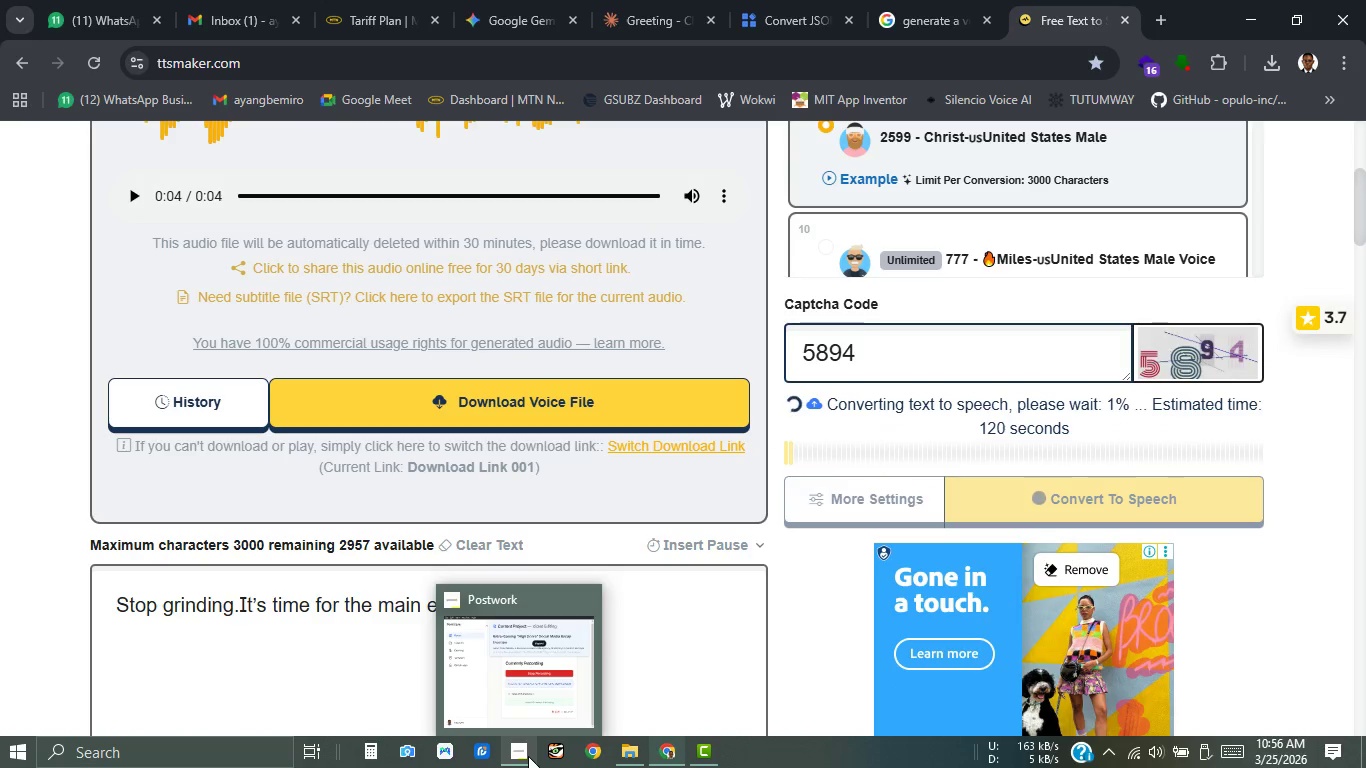 
left_click([528, 756])
 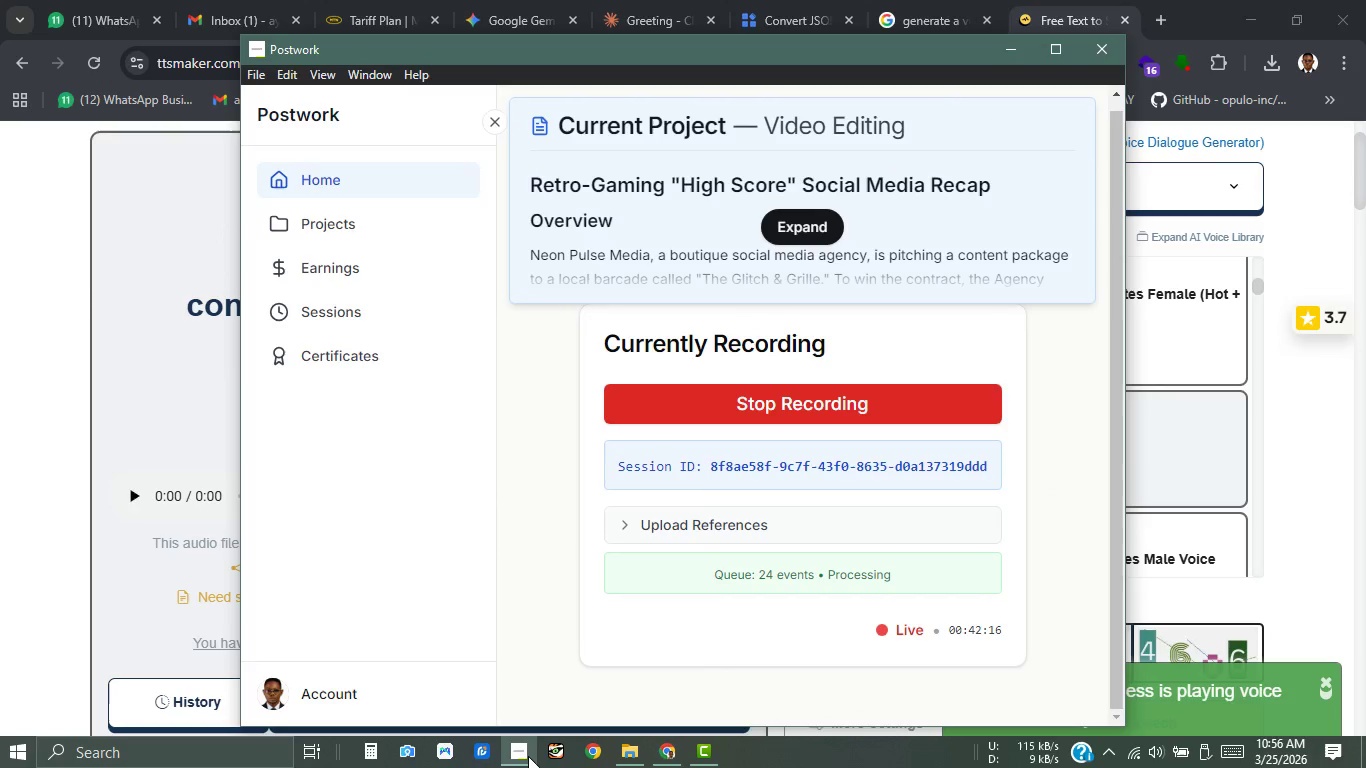 
left_click([528, 756])
 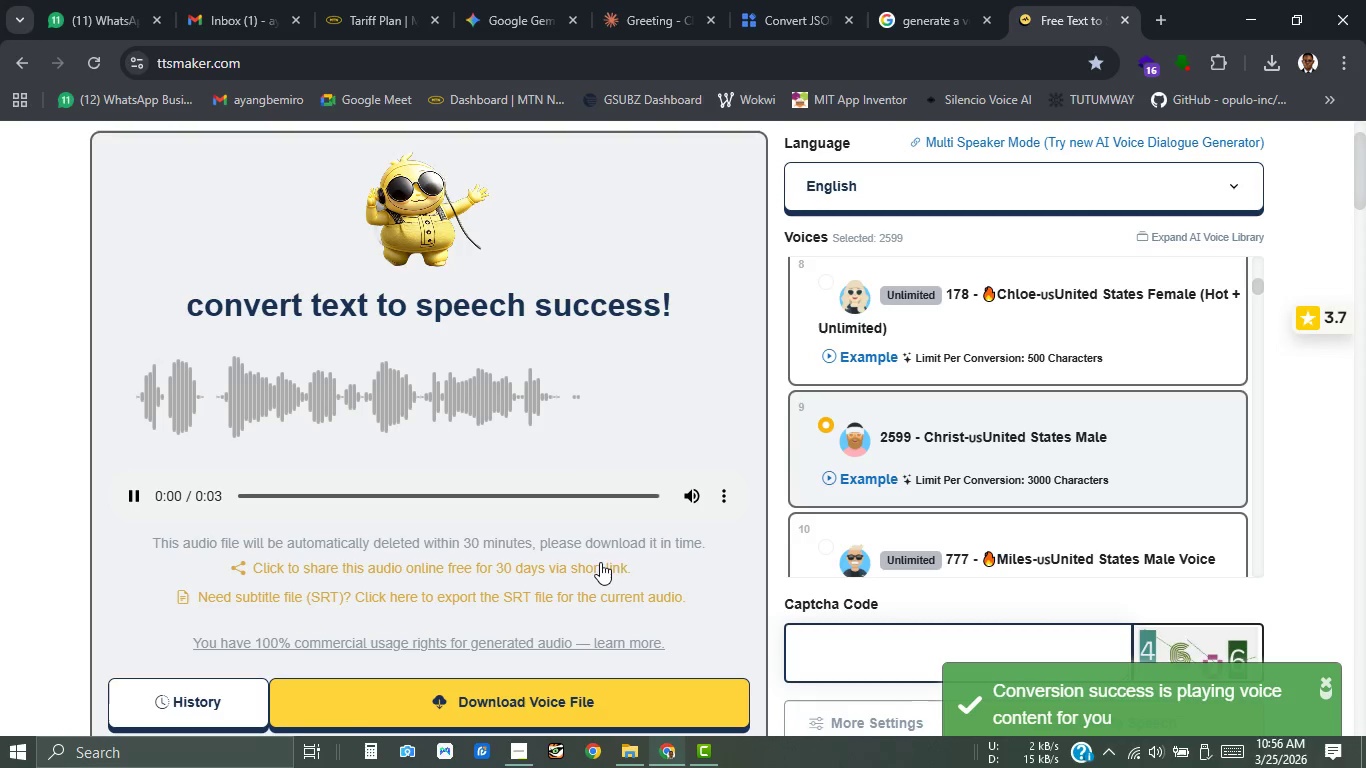 
scroll: coordinate [600, 562], scroll_direction: down, amount: 3.0
 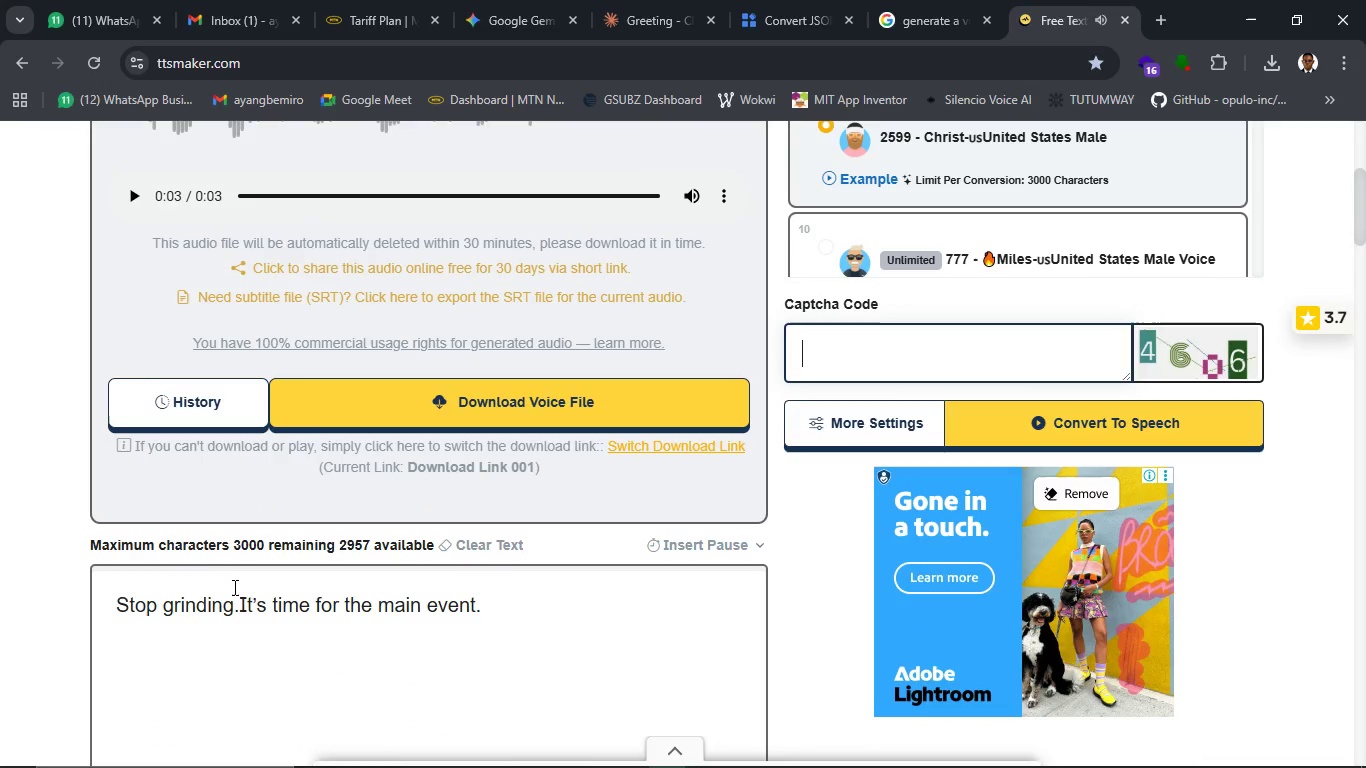 
left_click([240, 604])
 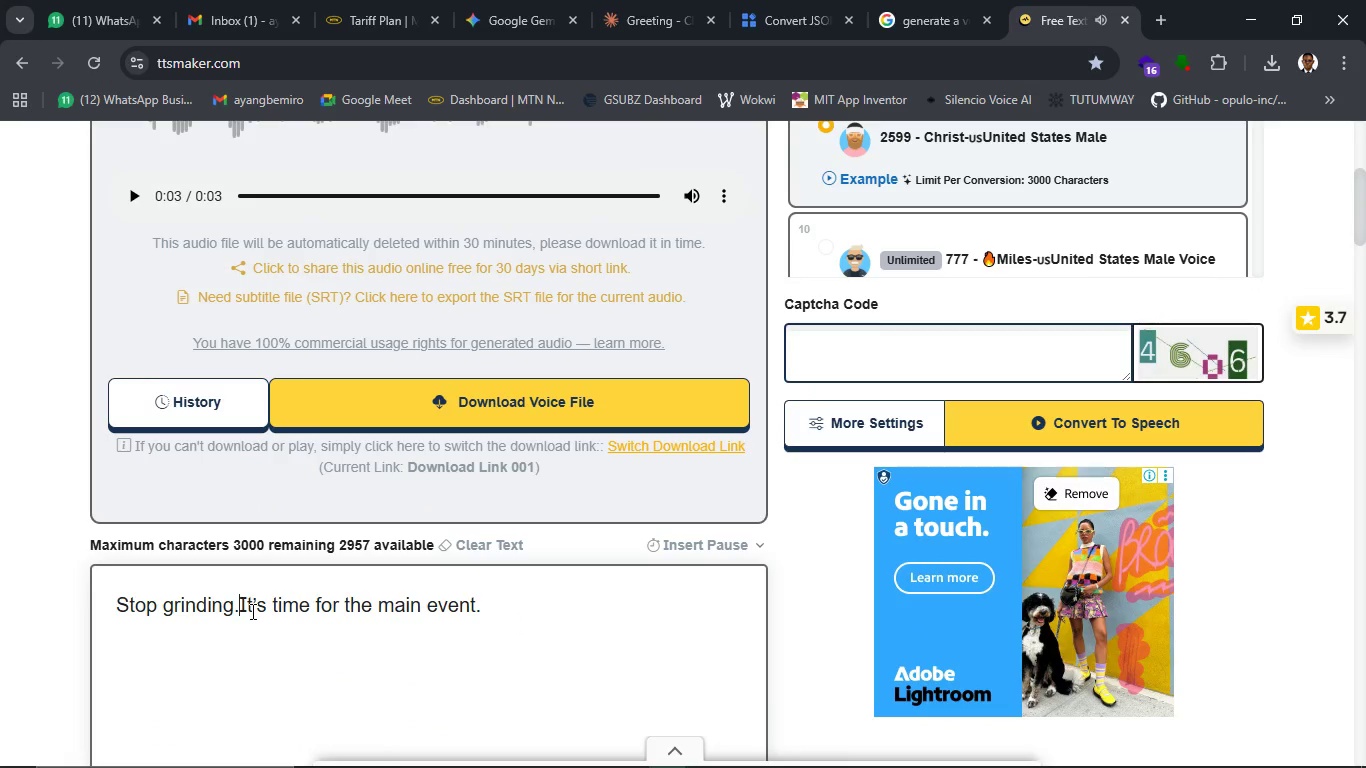 
key(Space)
 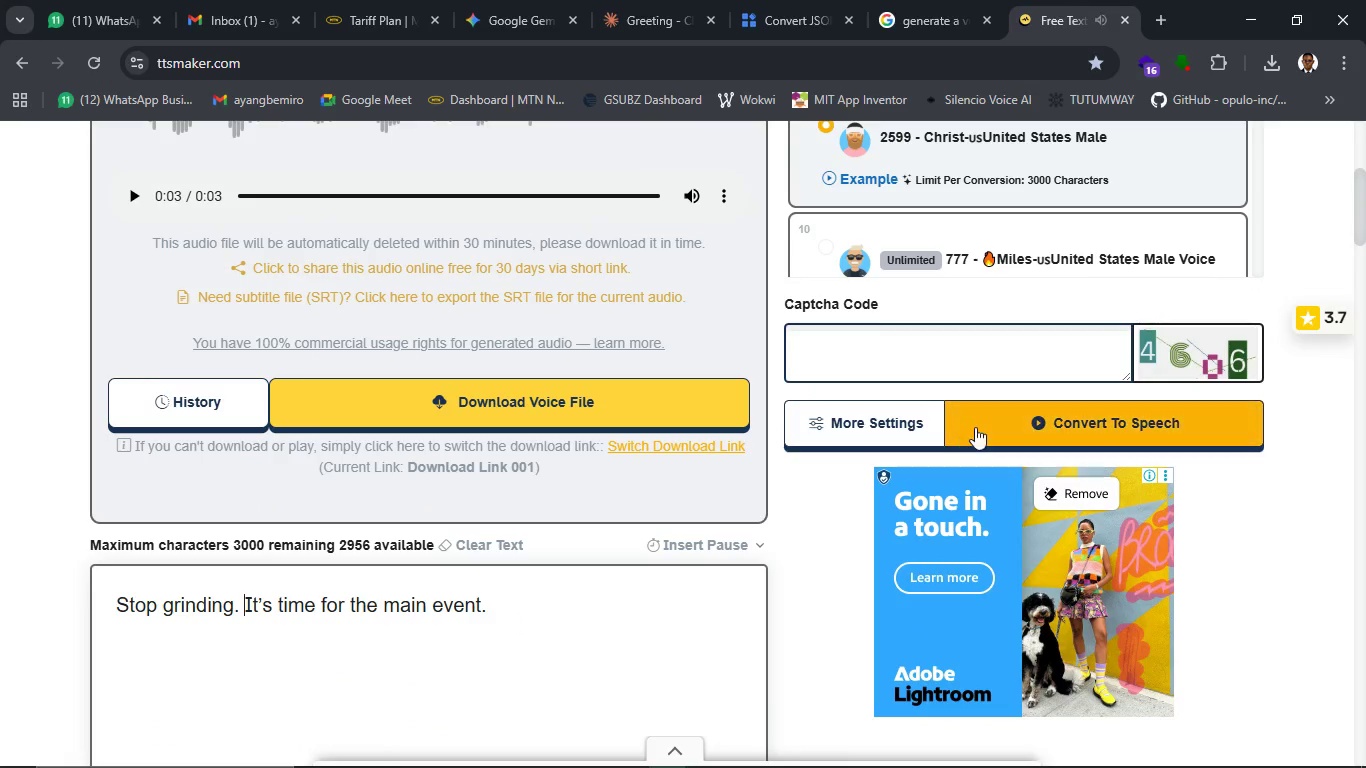 
scroll: coordinate [1098, 400], scroll_direction: up, amount: 6.0
 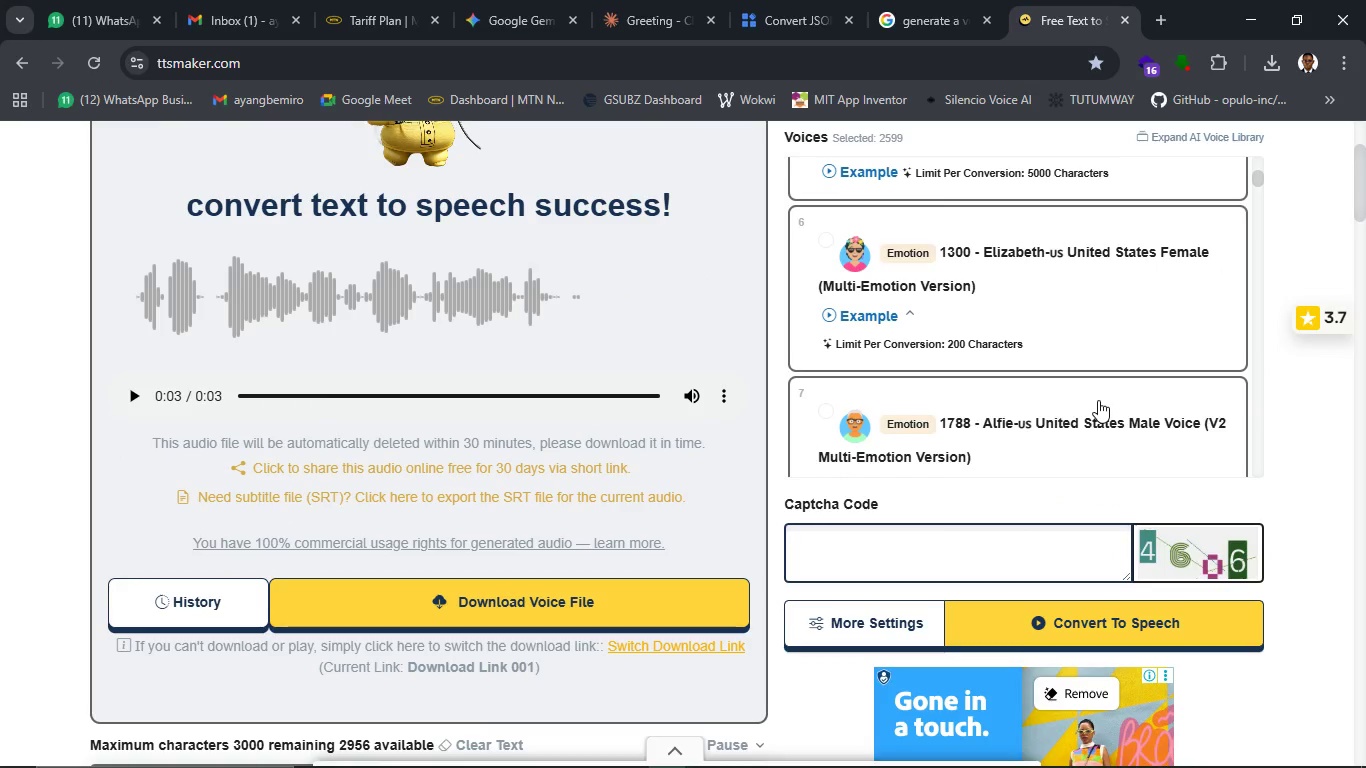 
scroll: coordinate [1098, 404], scroll_direction: down, amount: 3.0
 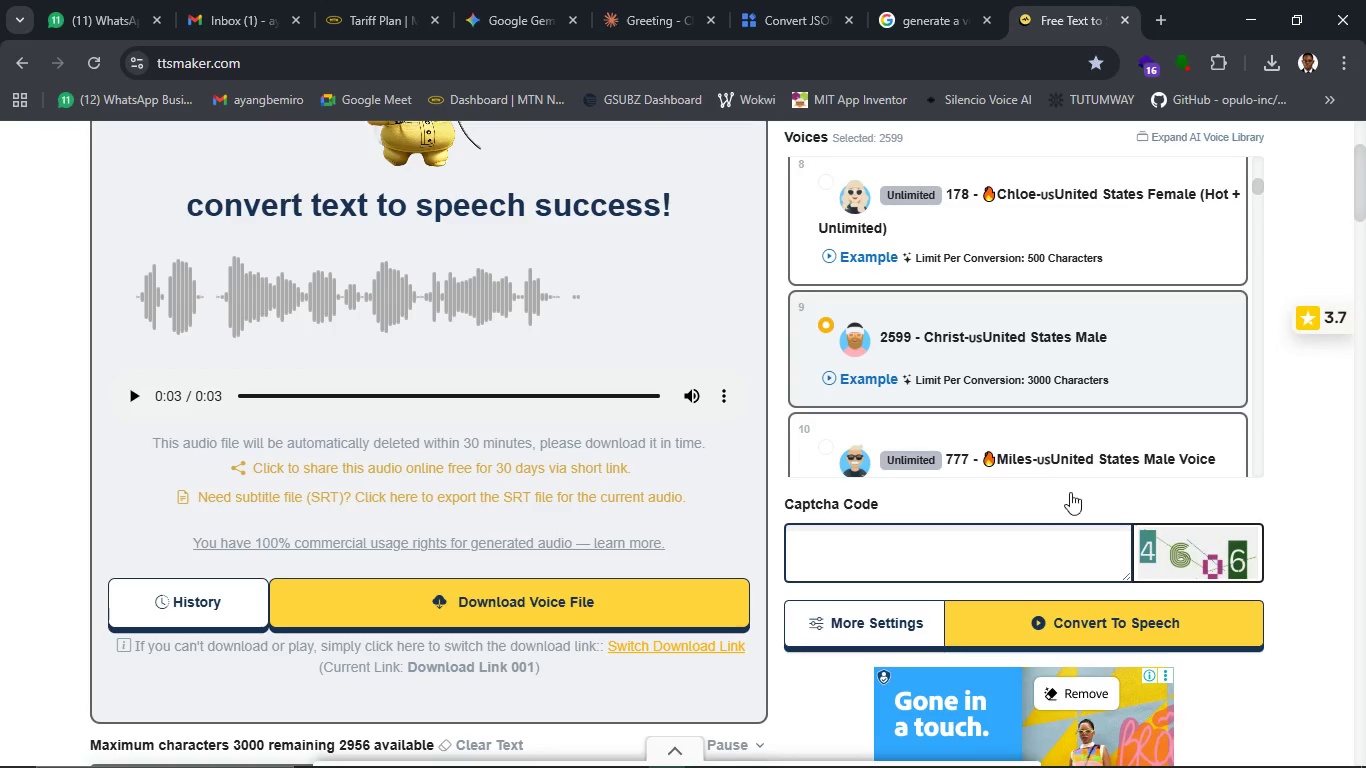 
left_click([977, 554])
 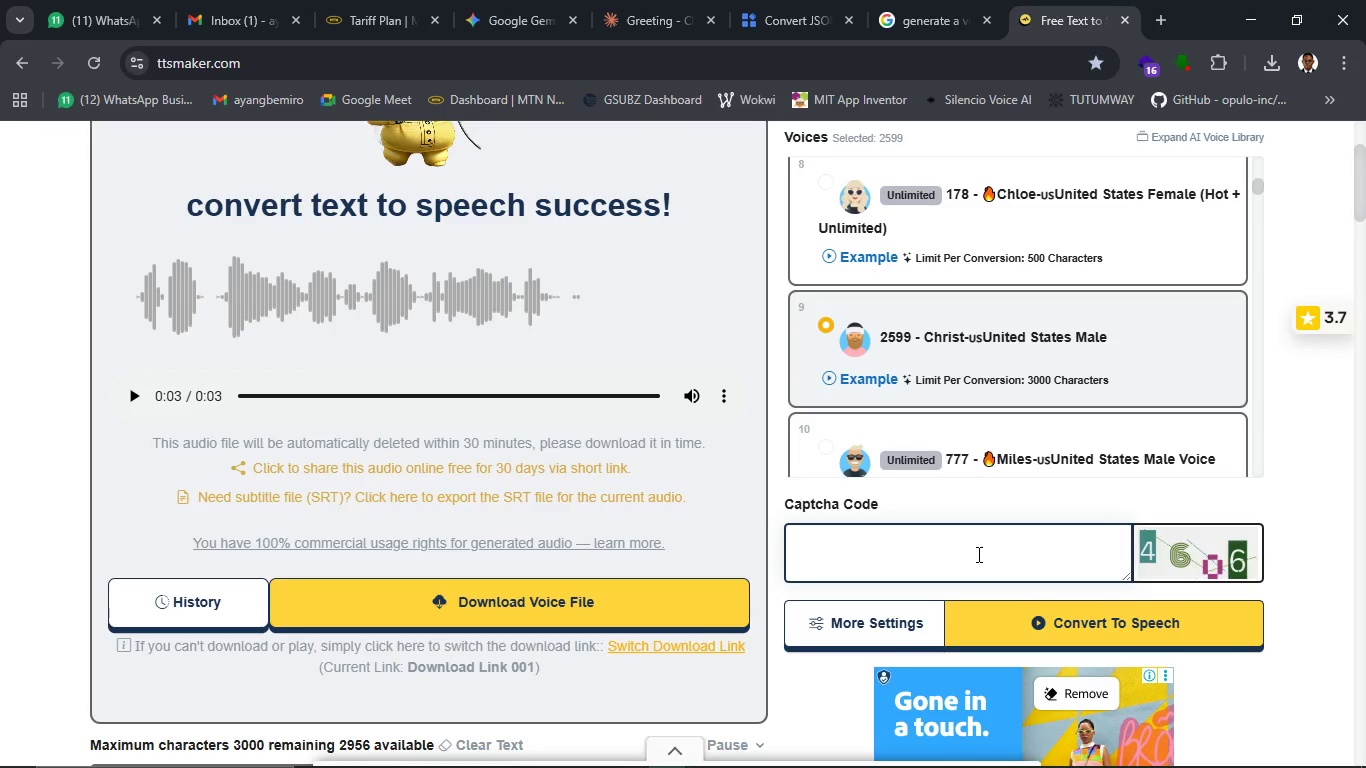 
type(4606)
 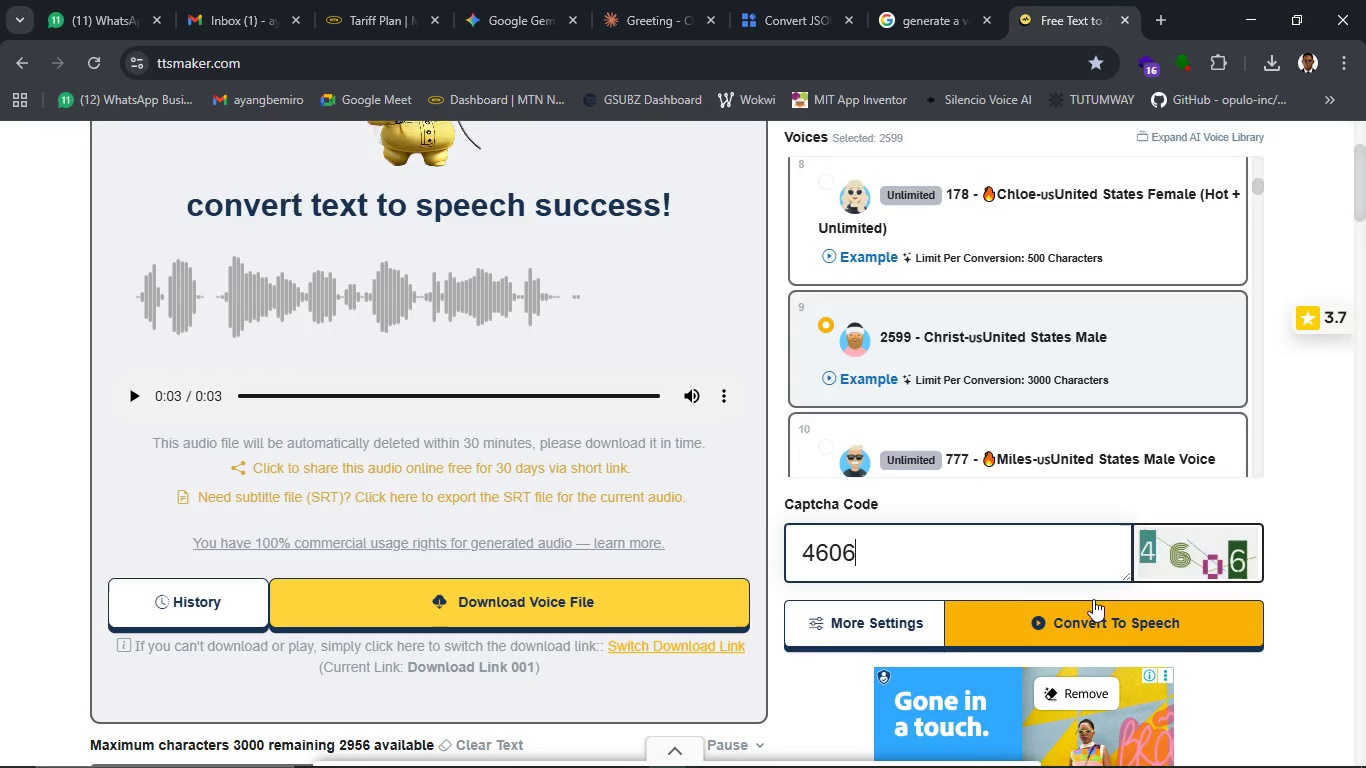 
left_click([1093, 599])
 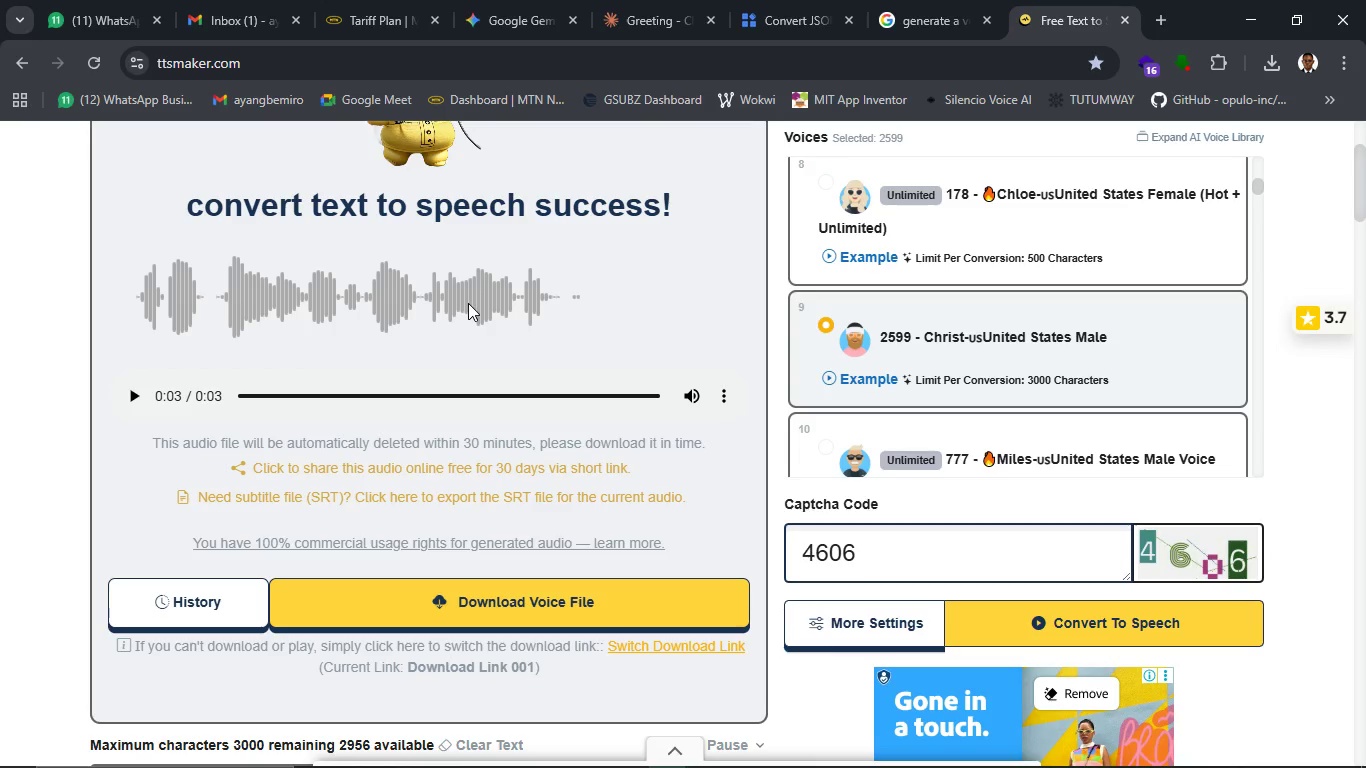 
wait(8.92)
 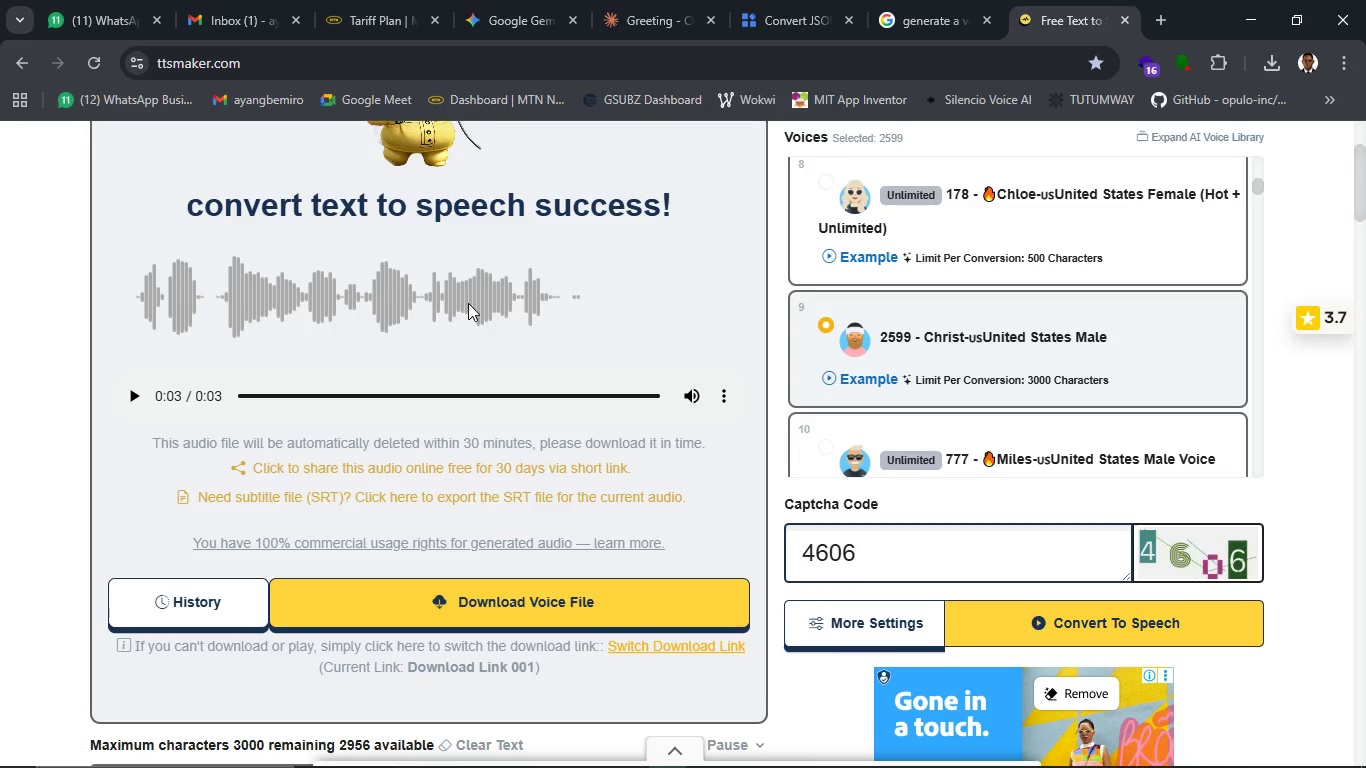 
left_click([1108, 612])
 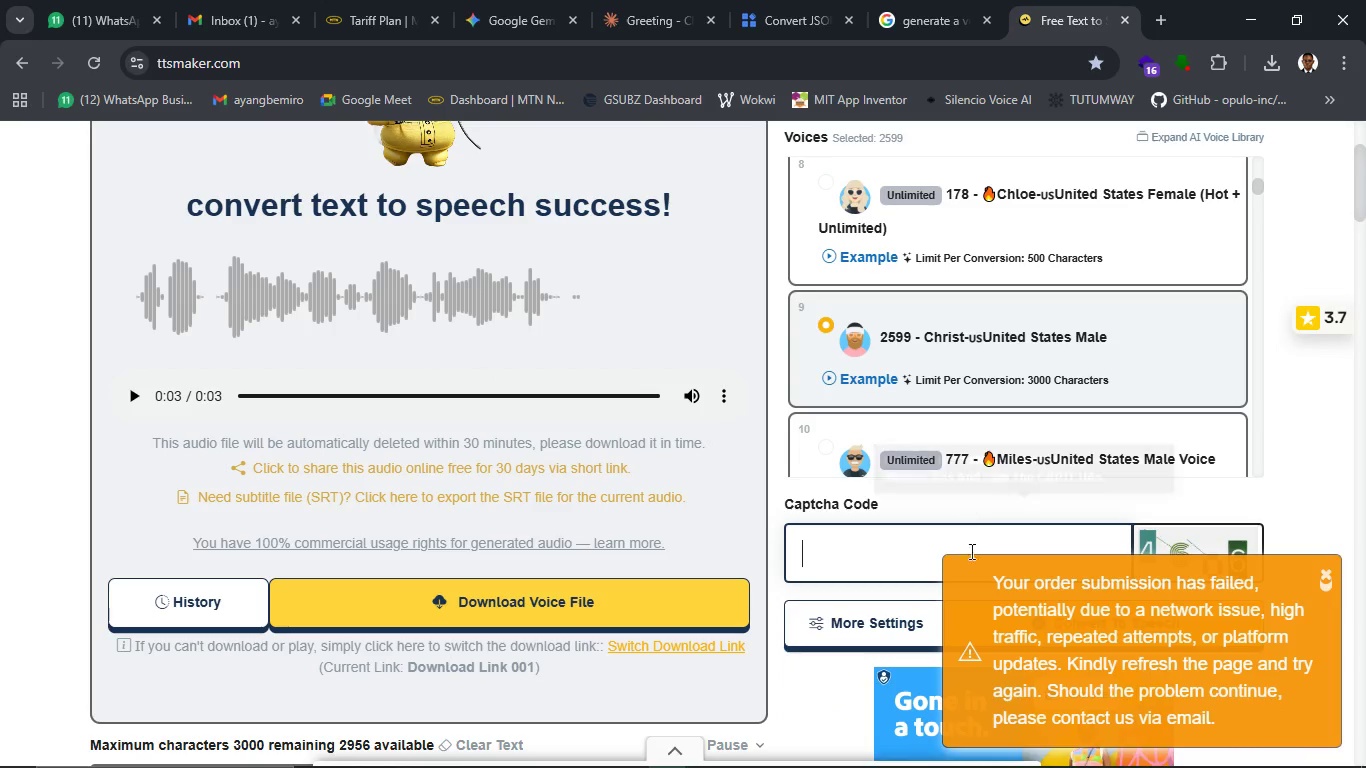 
left_click([826, 555])
 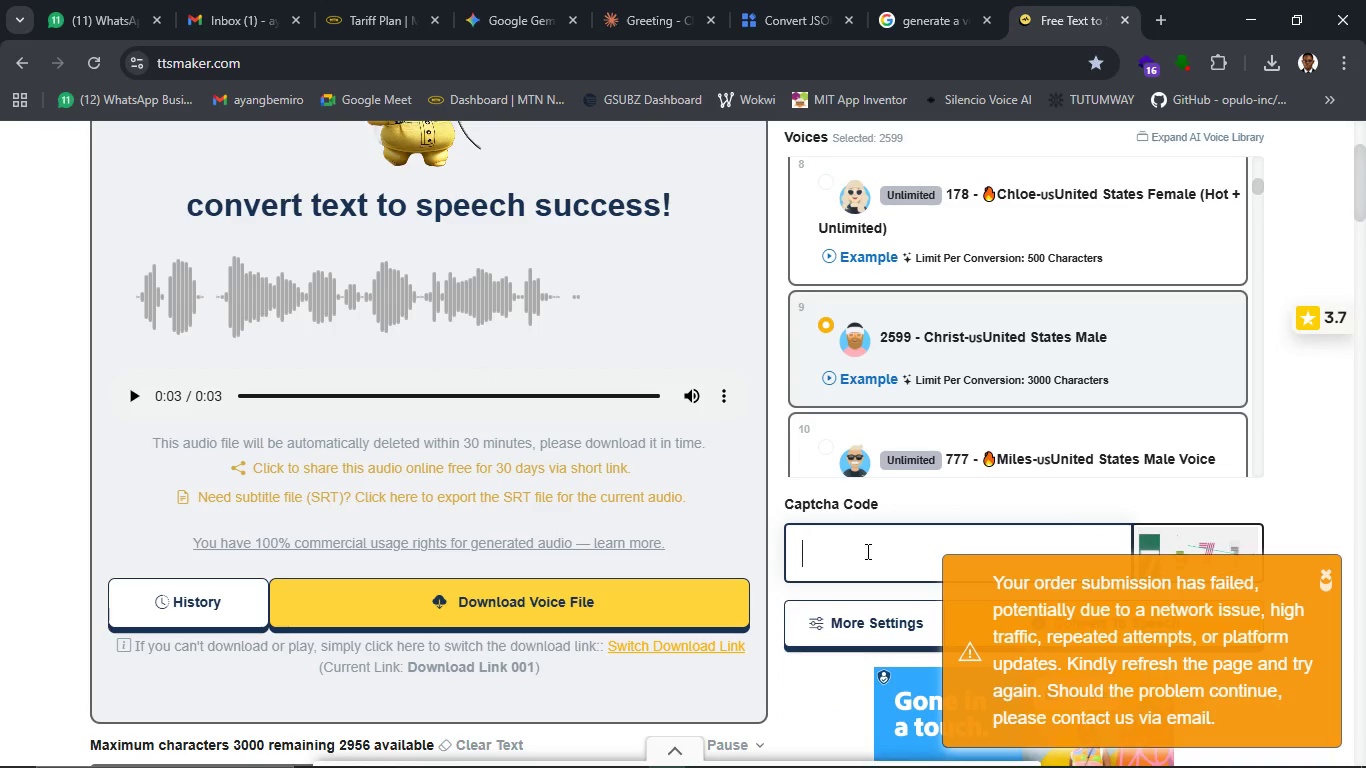 
left_click([866, 551])
 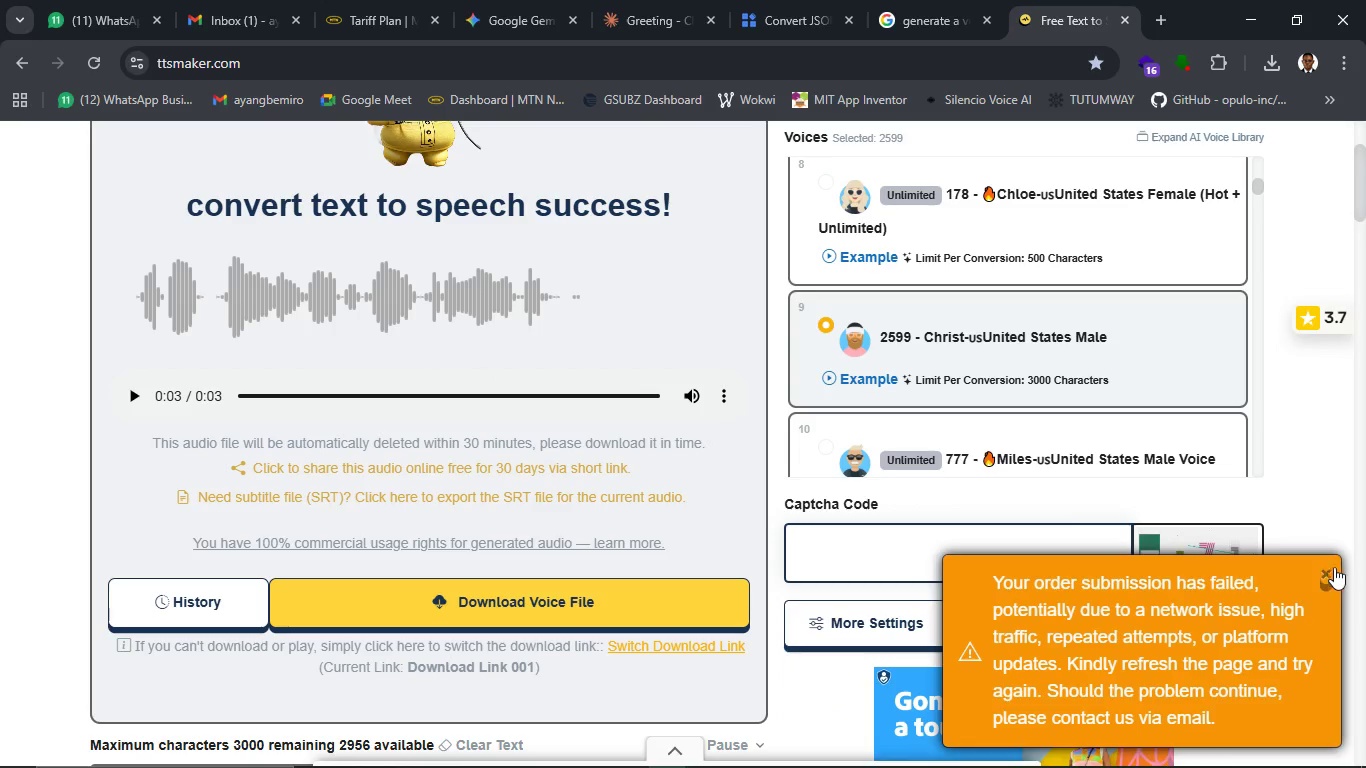 
left_click([1335, 567])
 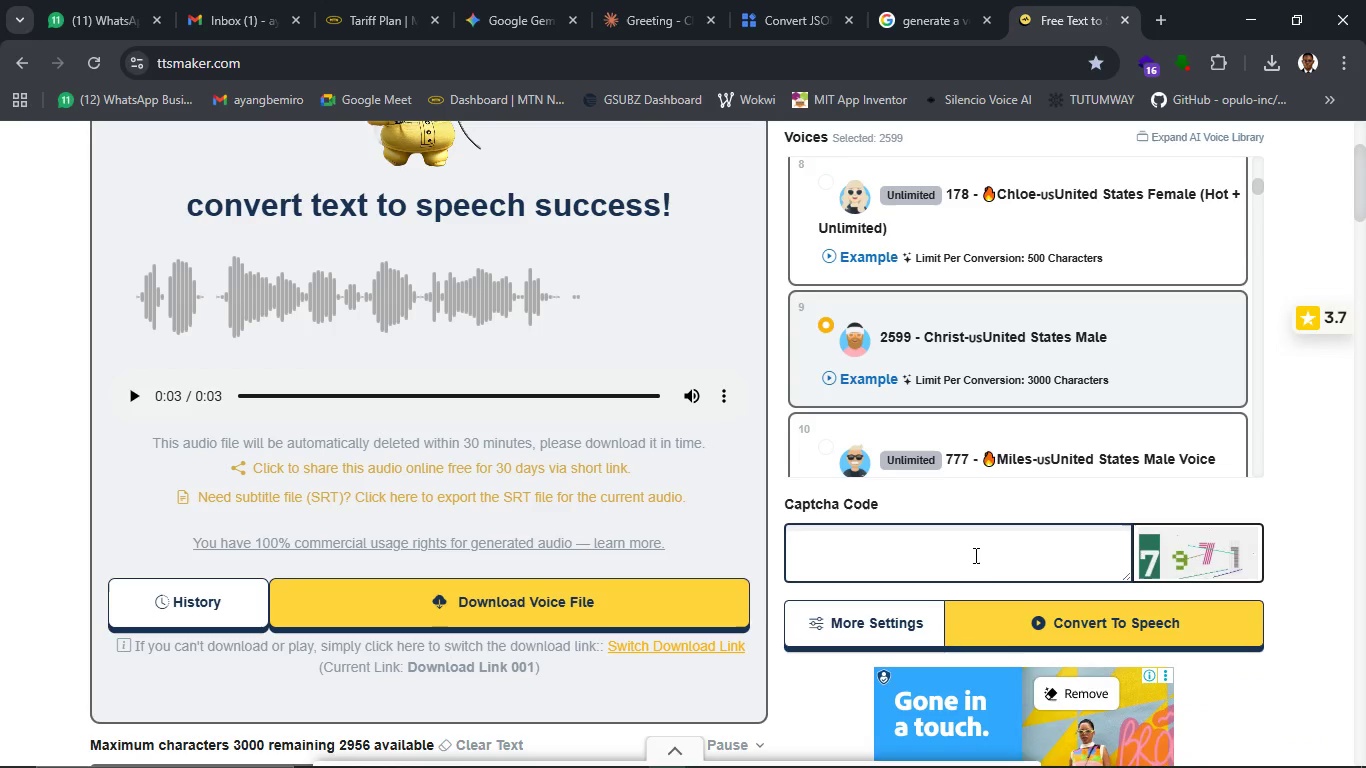 
left_click([974, 555])
 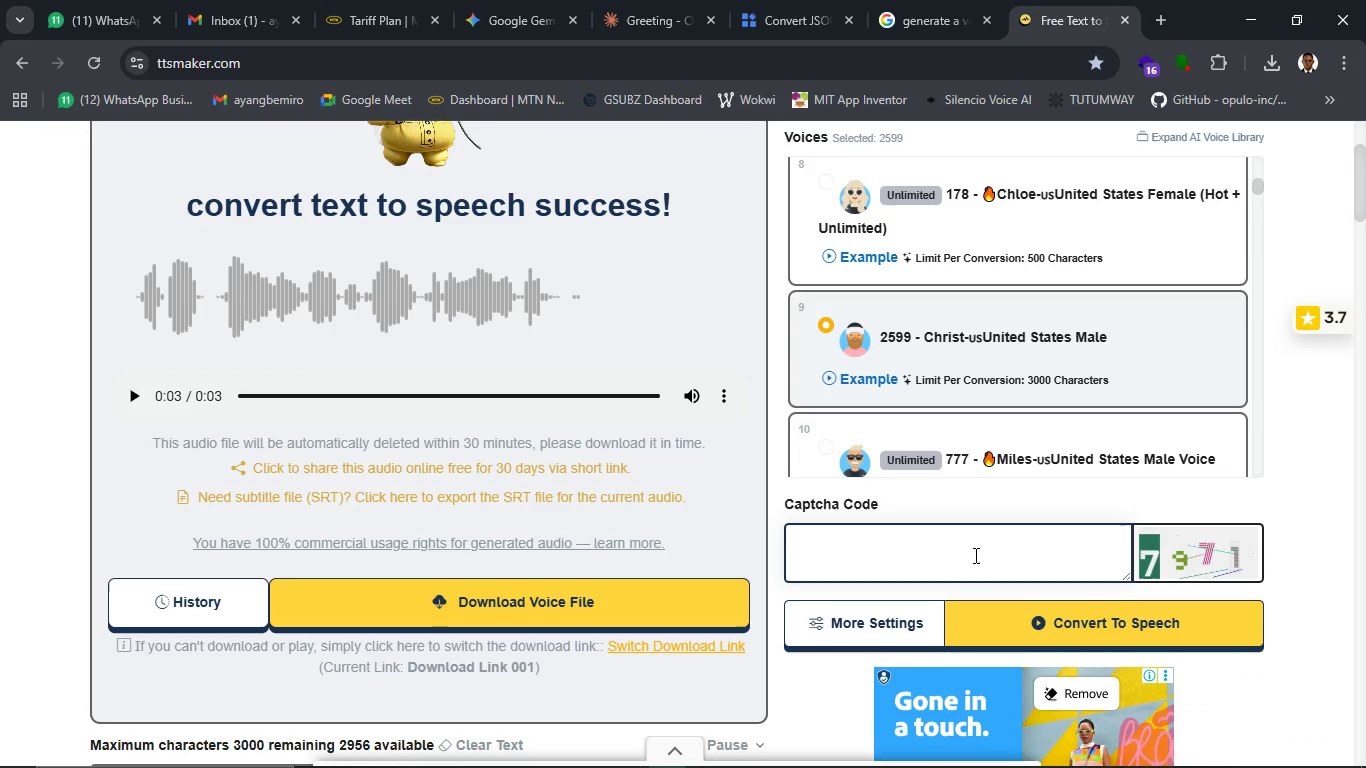 
type(7971)
 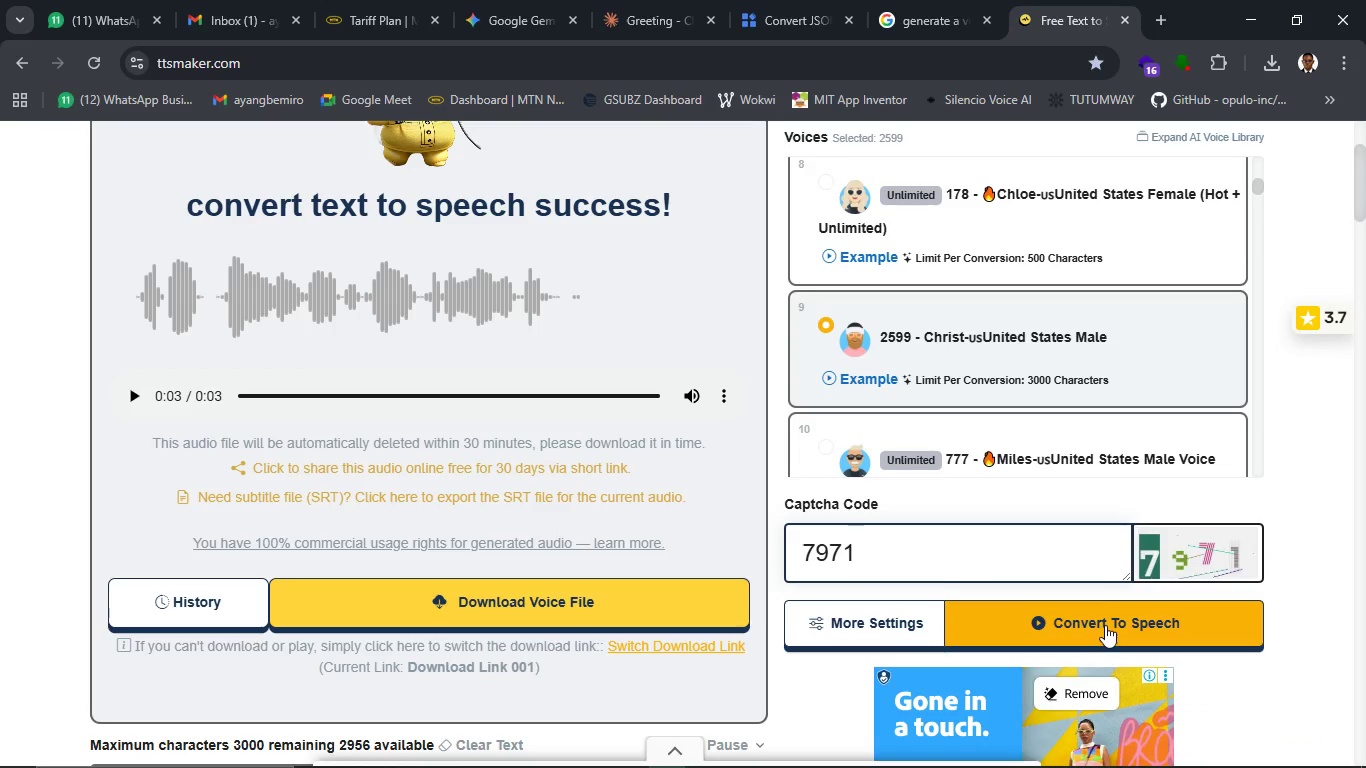 
left_click([1105, 625])
 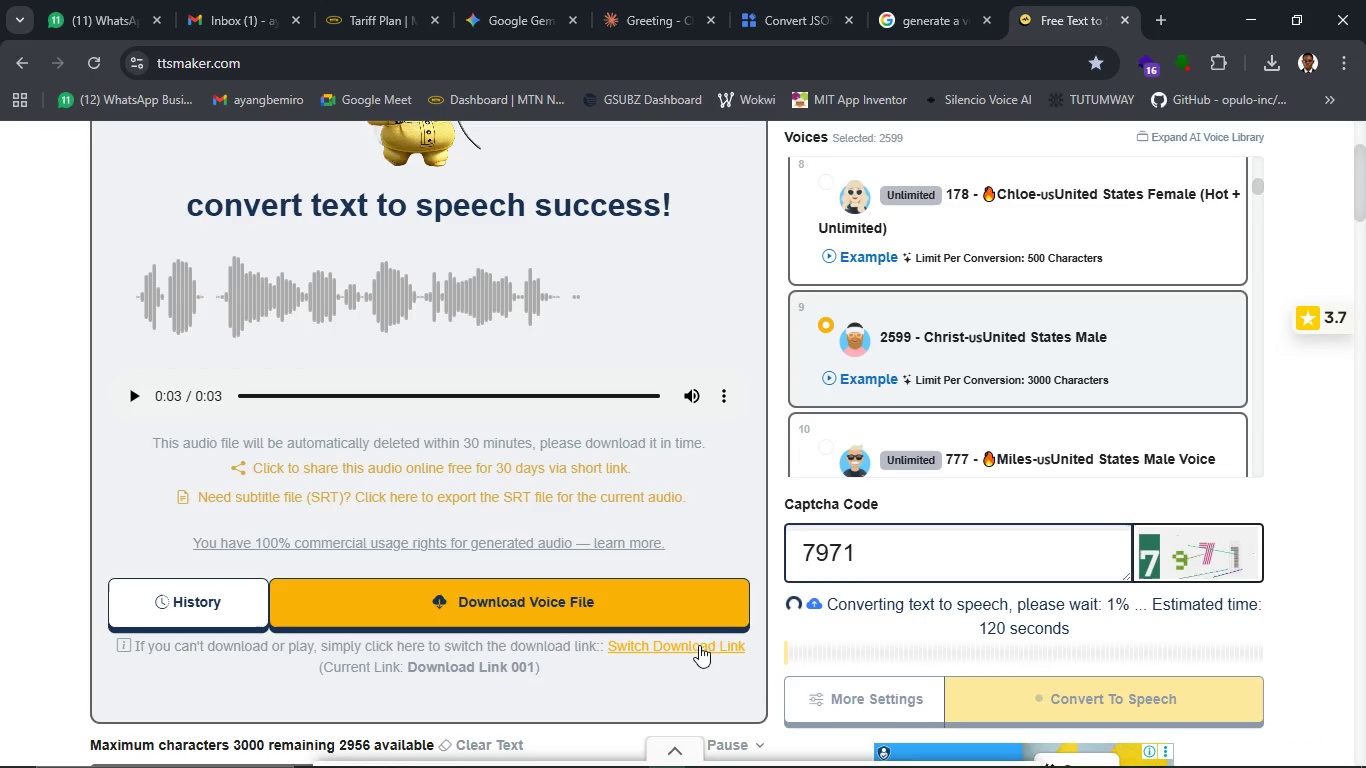 
mouse_move([708, 683])
 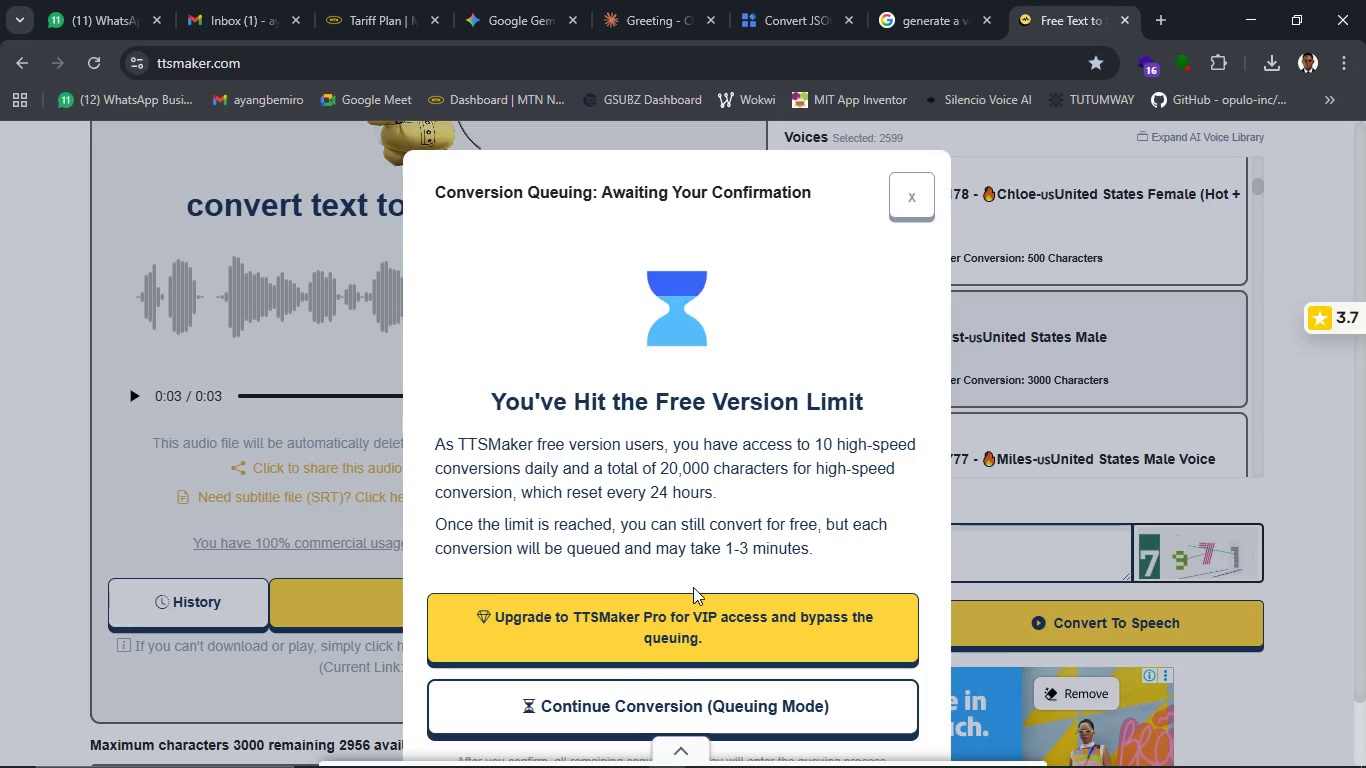 
wait(7.43)
 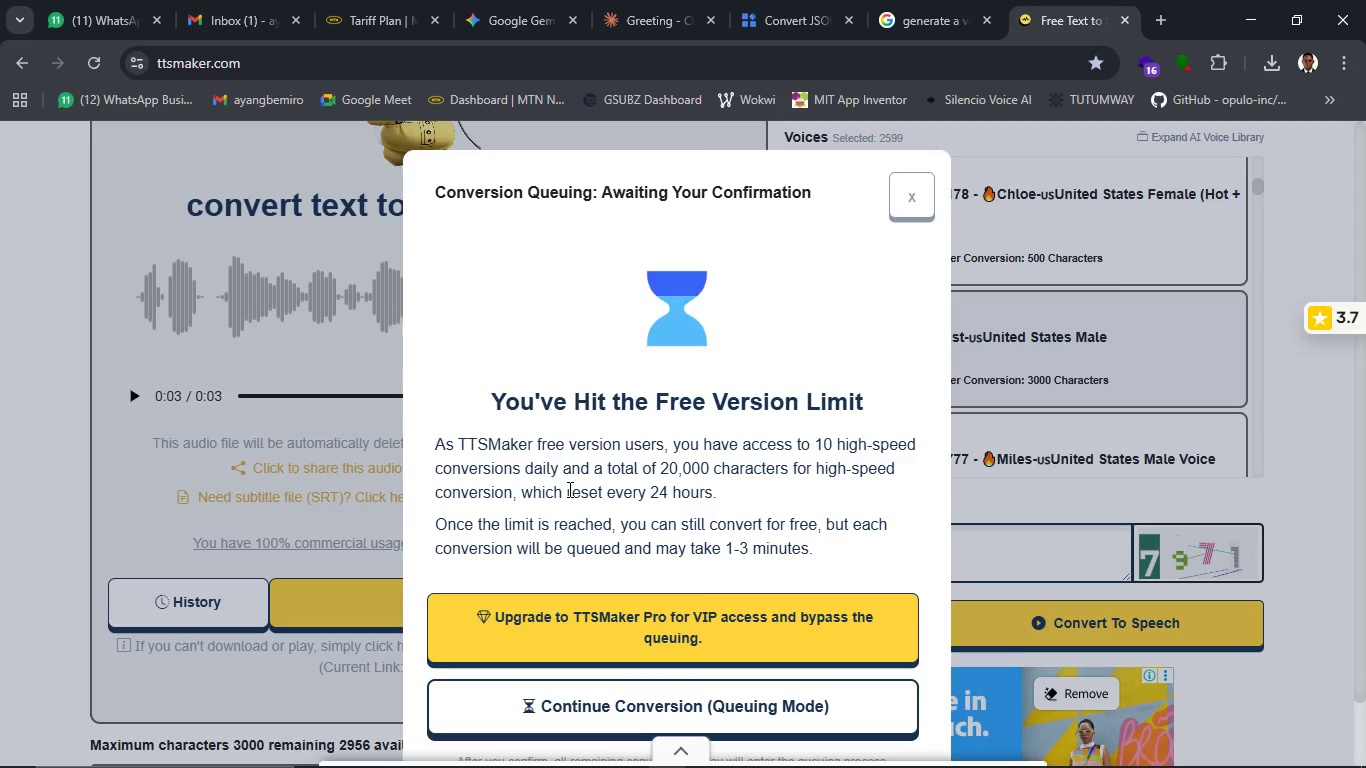 
left_click([911, 183])
 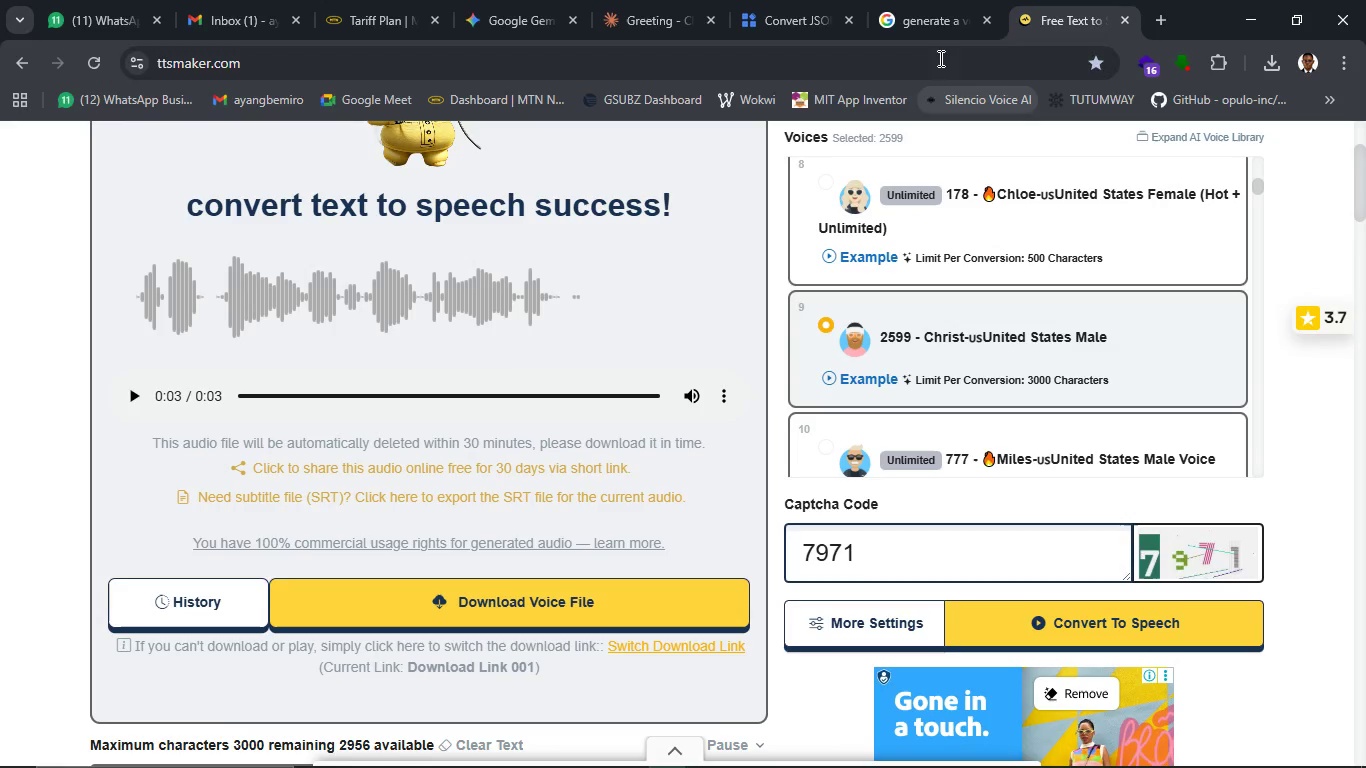 
left_click([939, 55])
 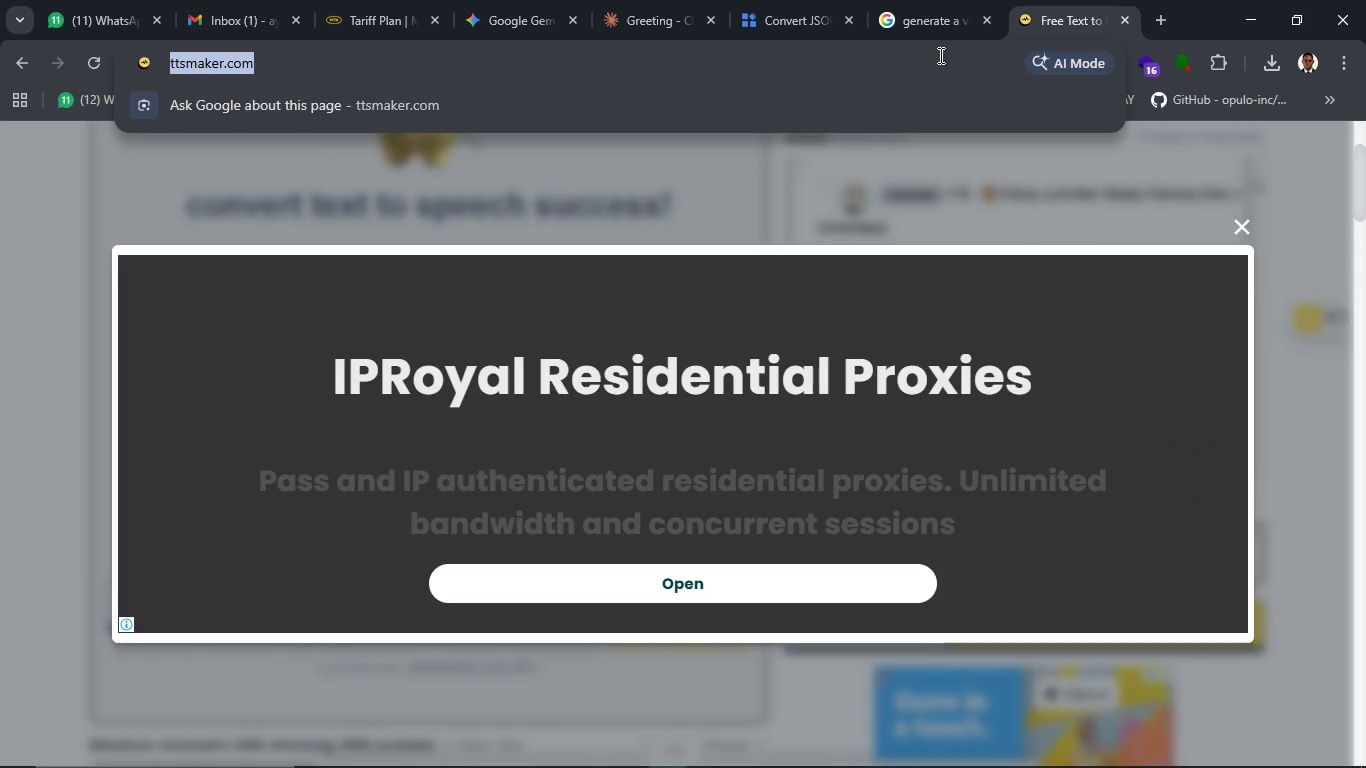 
type(text)
 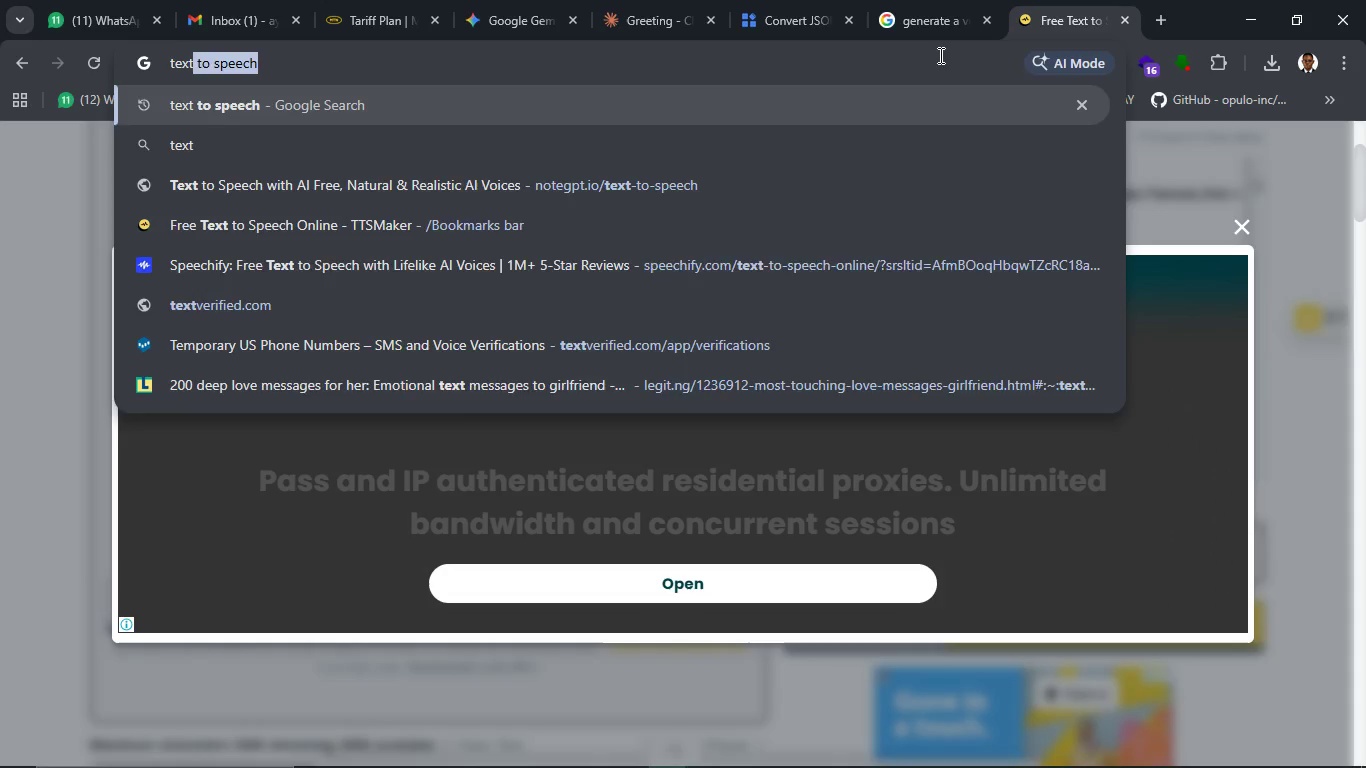 
key(ArrowRight)
 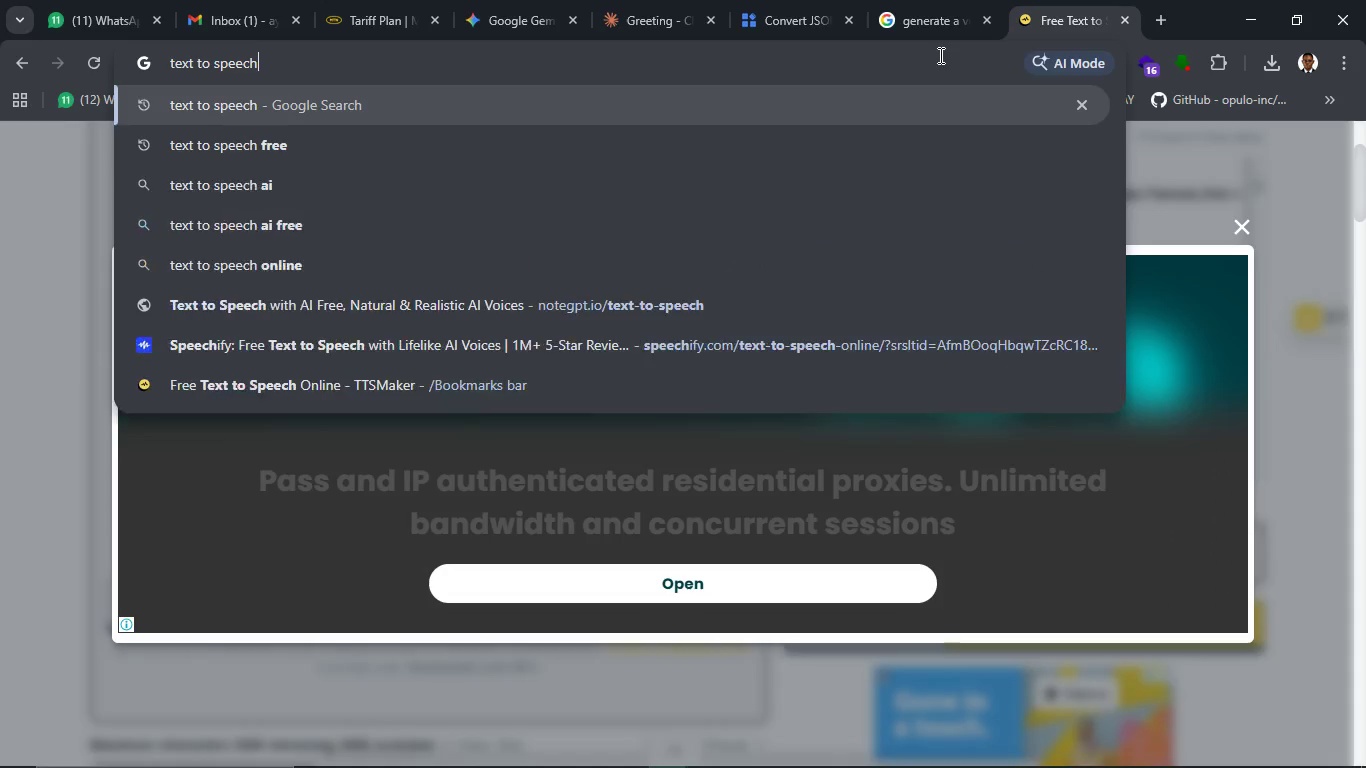 
type( free)
 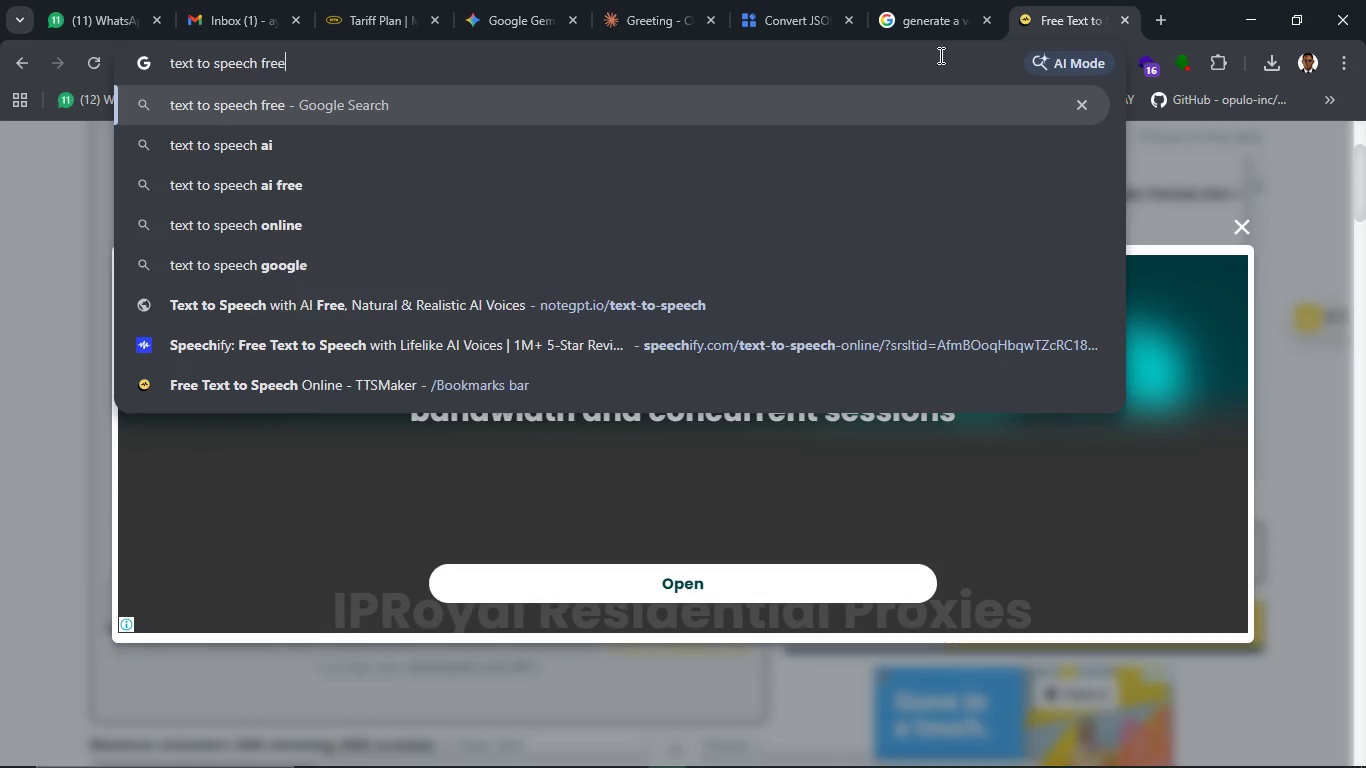 
key(Enter)
 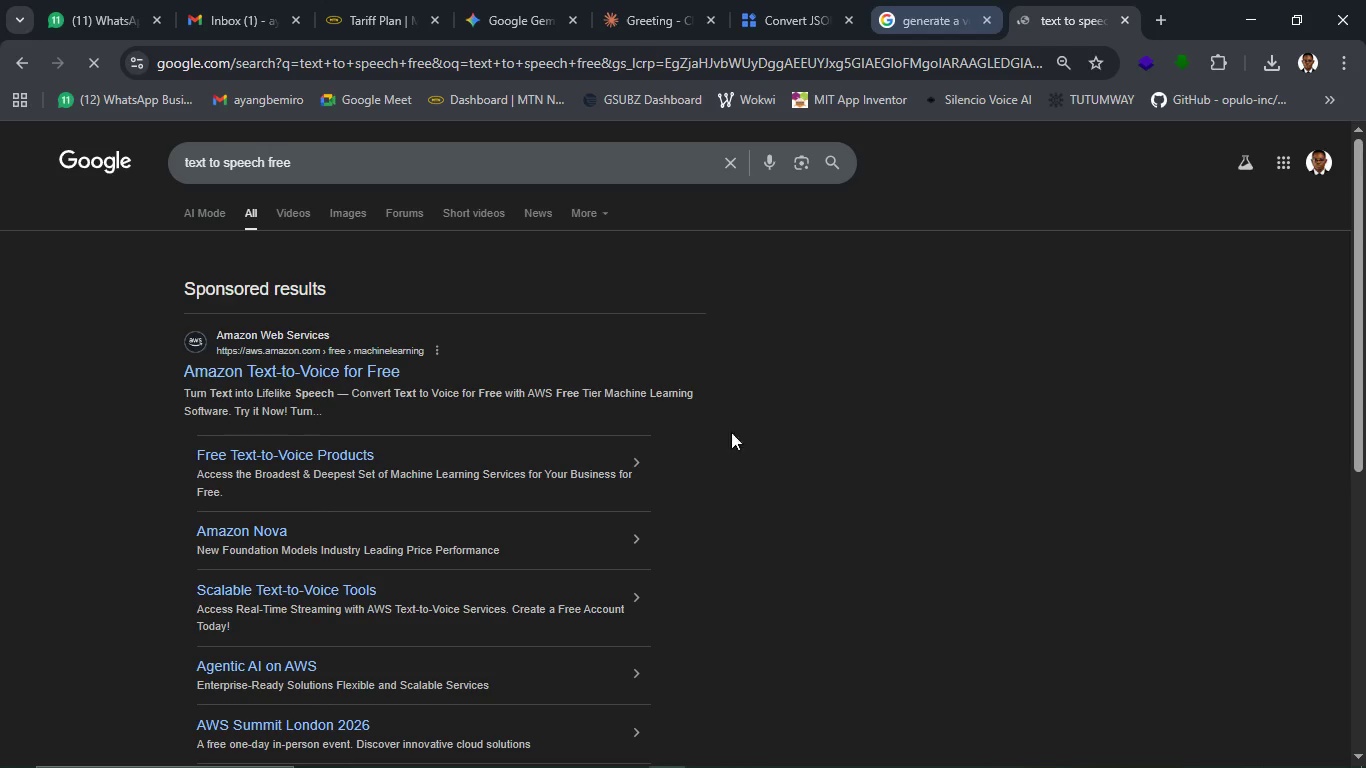 
scroll: coordinate [593, 552], scroll_direction: down, amount: 15.0
 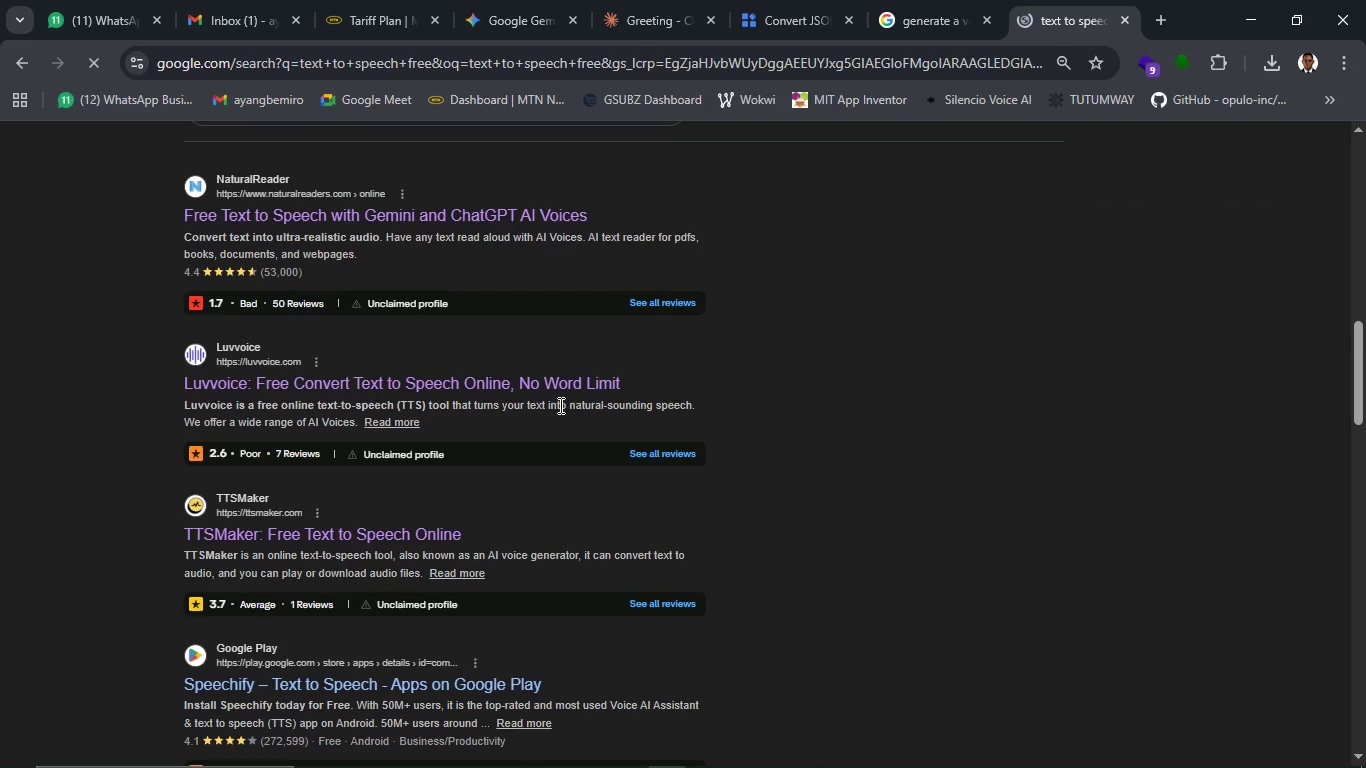 
left_click([557, 382])
 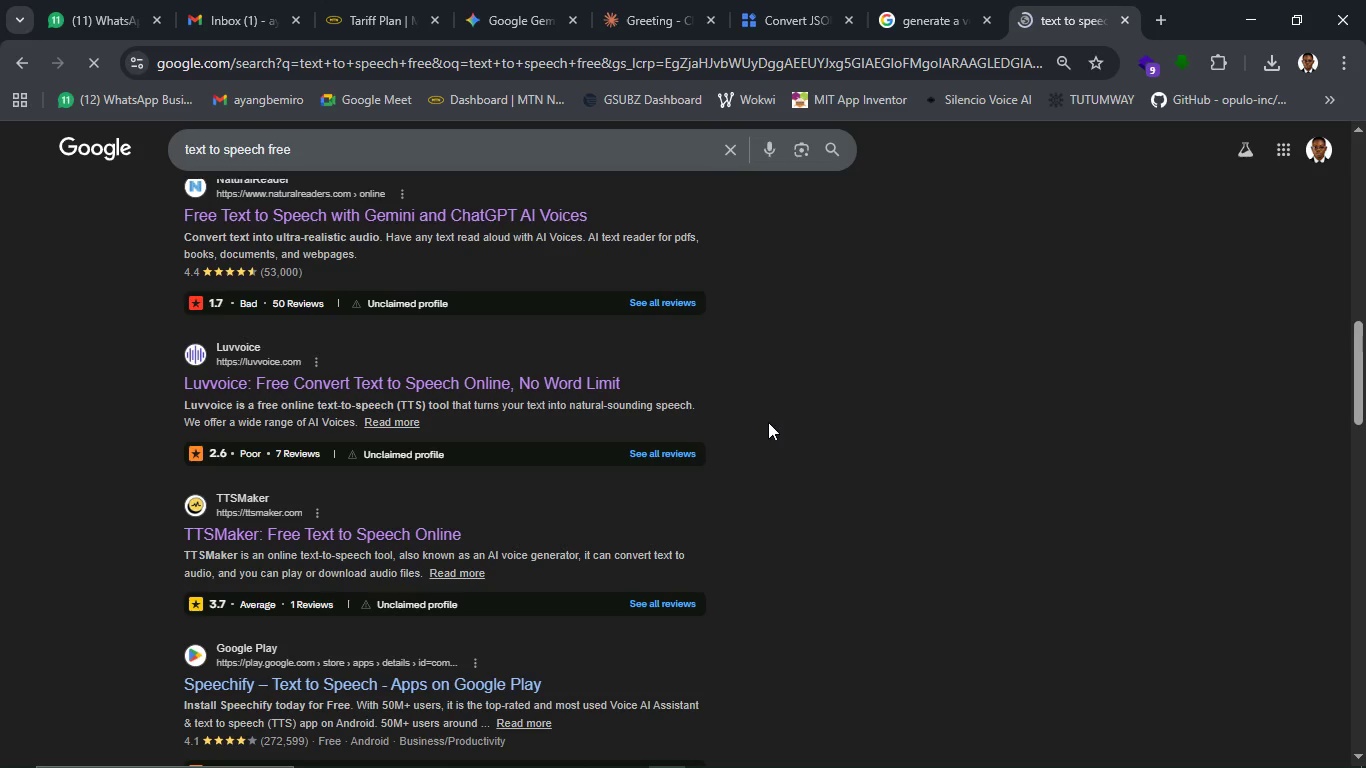 
left_click([1329, 105])
 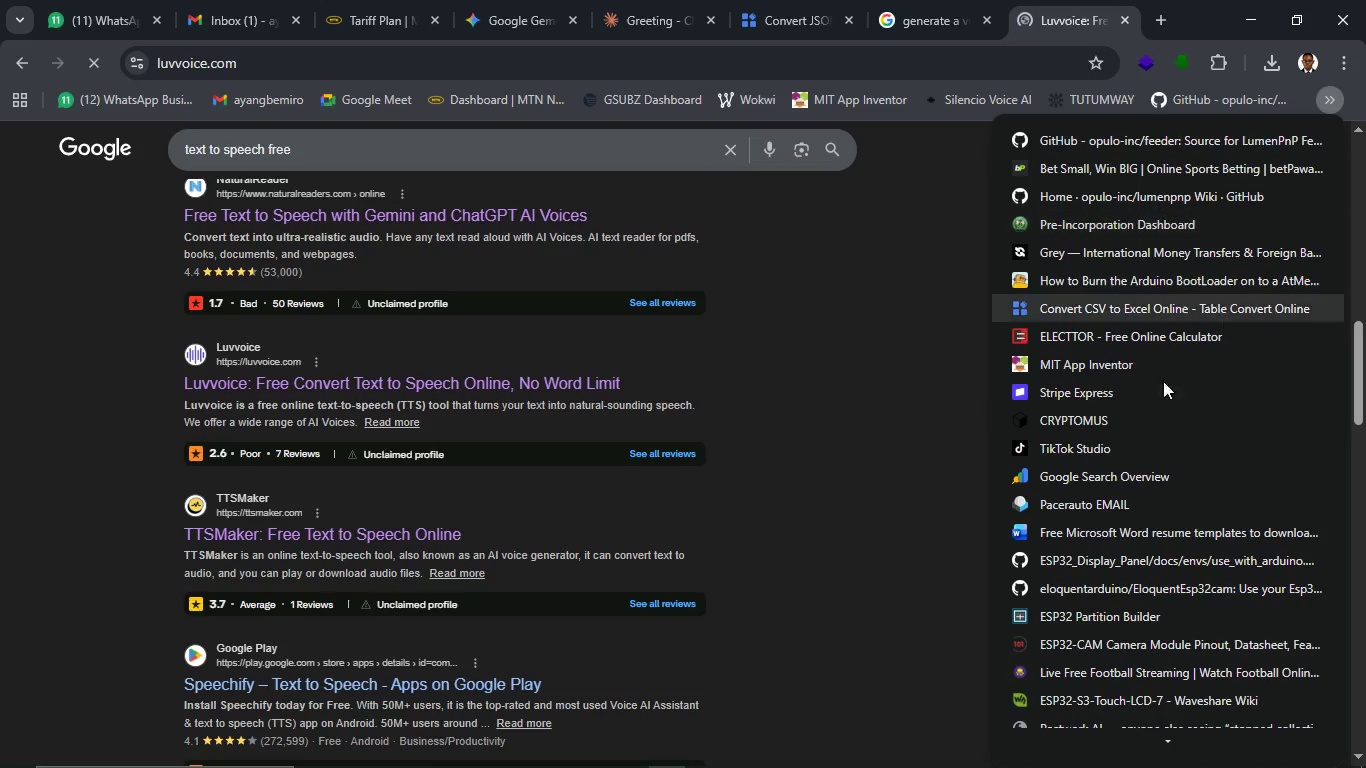 
scroll: coordinate [1139, 479], scroll_direction: down, amount: 23.0
 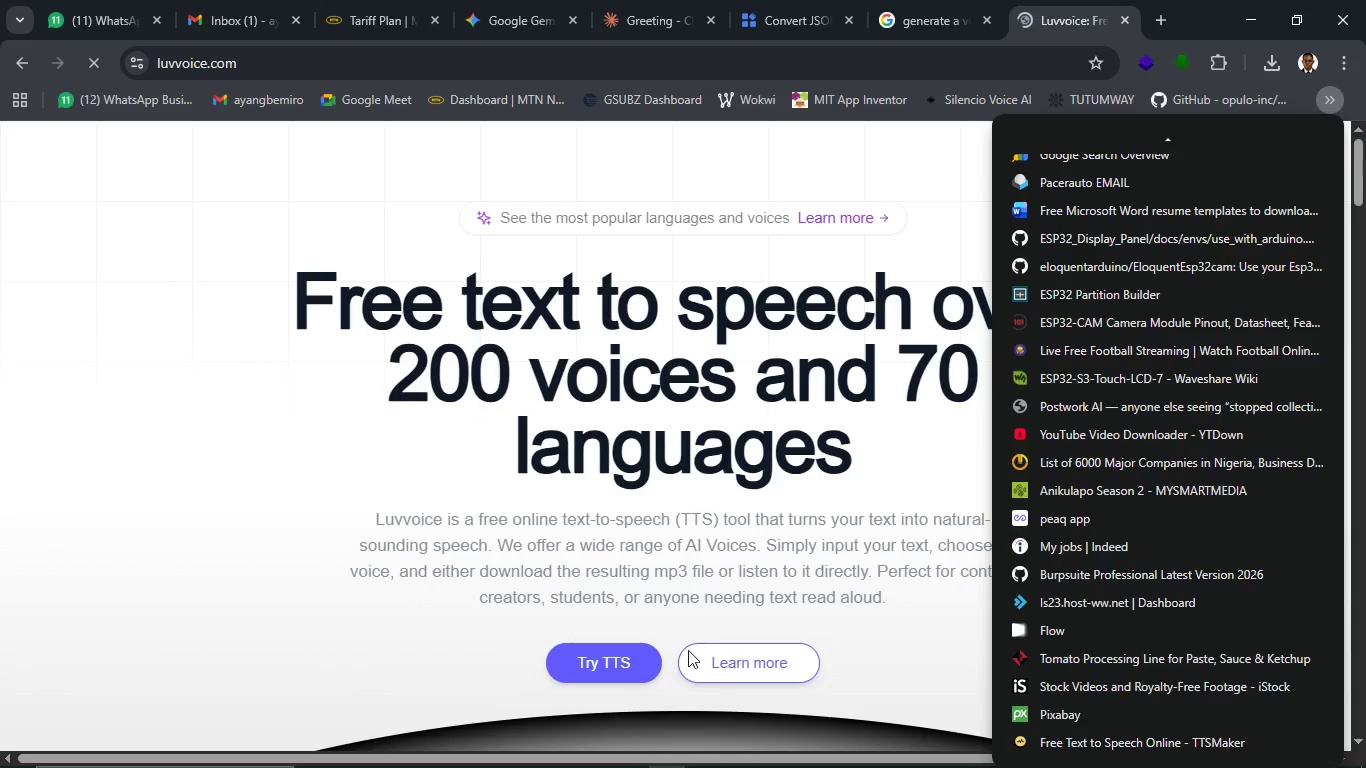 
left_click([583, 665])
 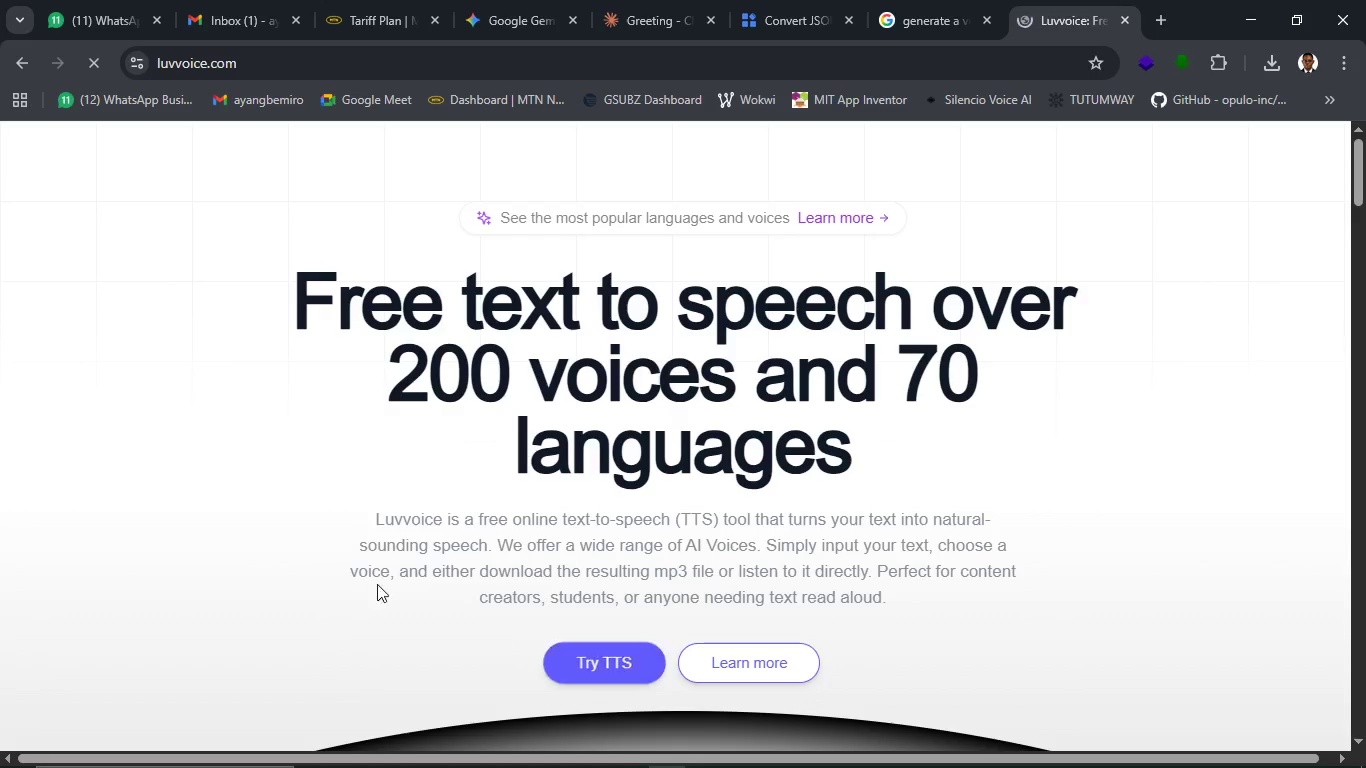 
scroll: coordinate [570, 541], scroll_direction: down, amount: 6.0
 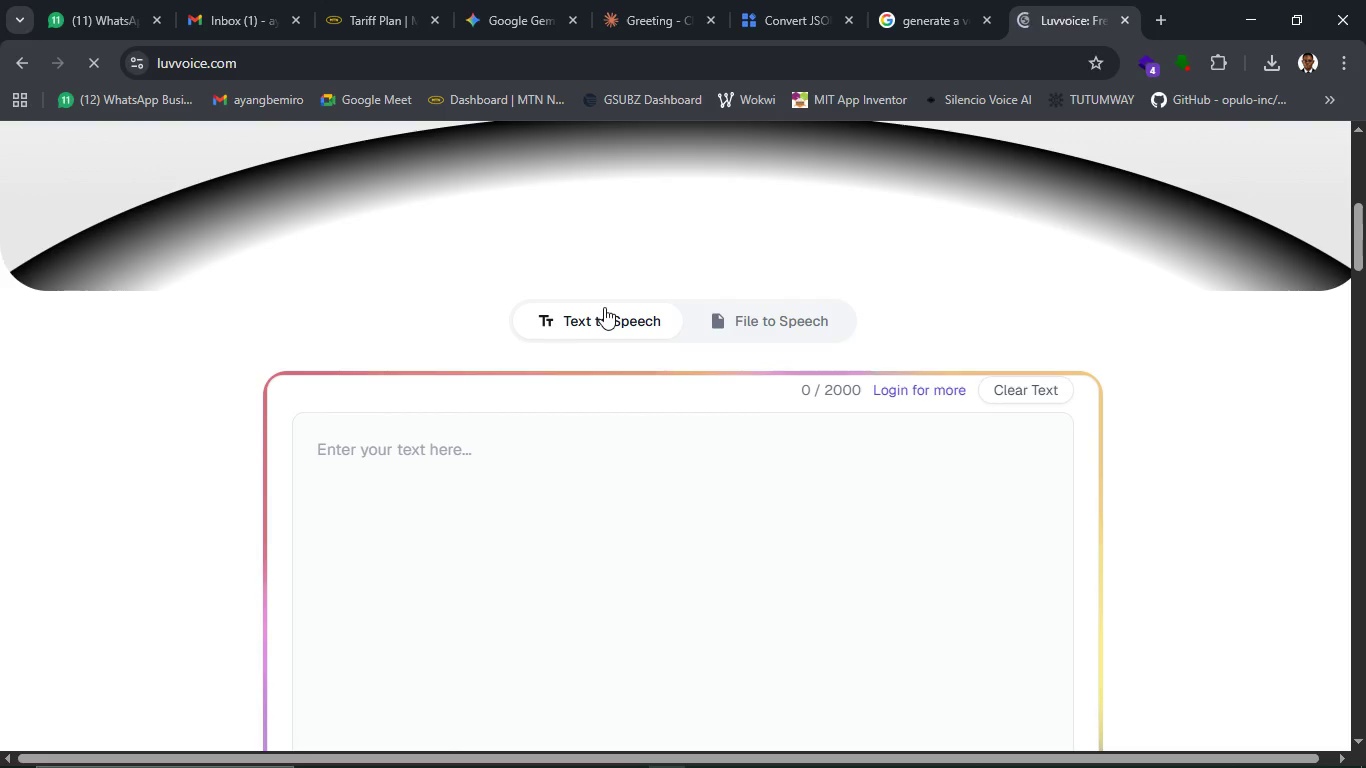 
left_click([608, 324])
 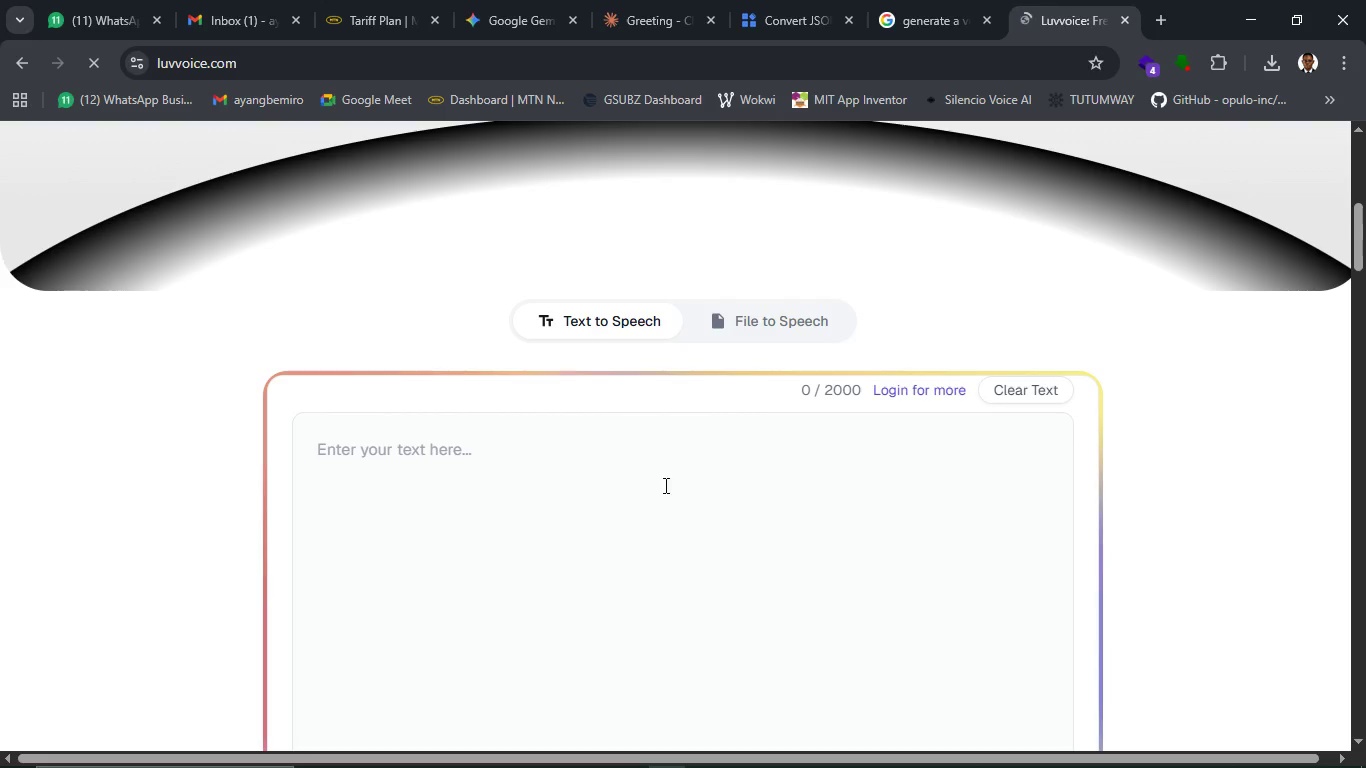 
scroll: coordinate [666, 485], scroll_direction: down, amount: 3.0
 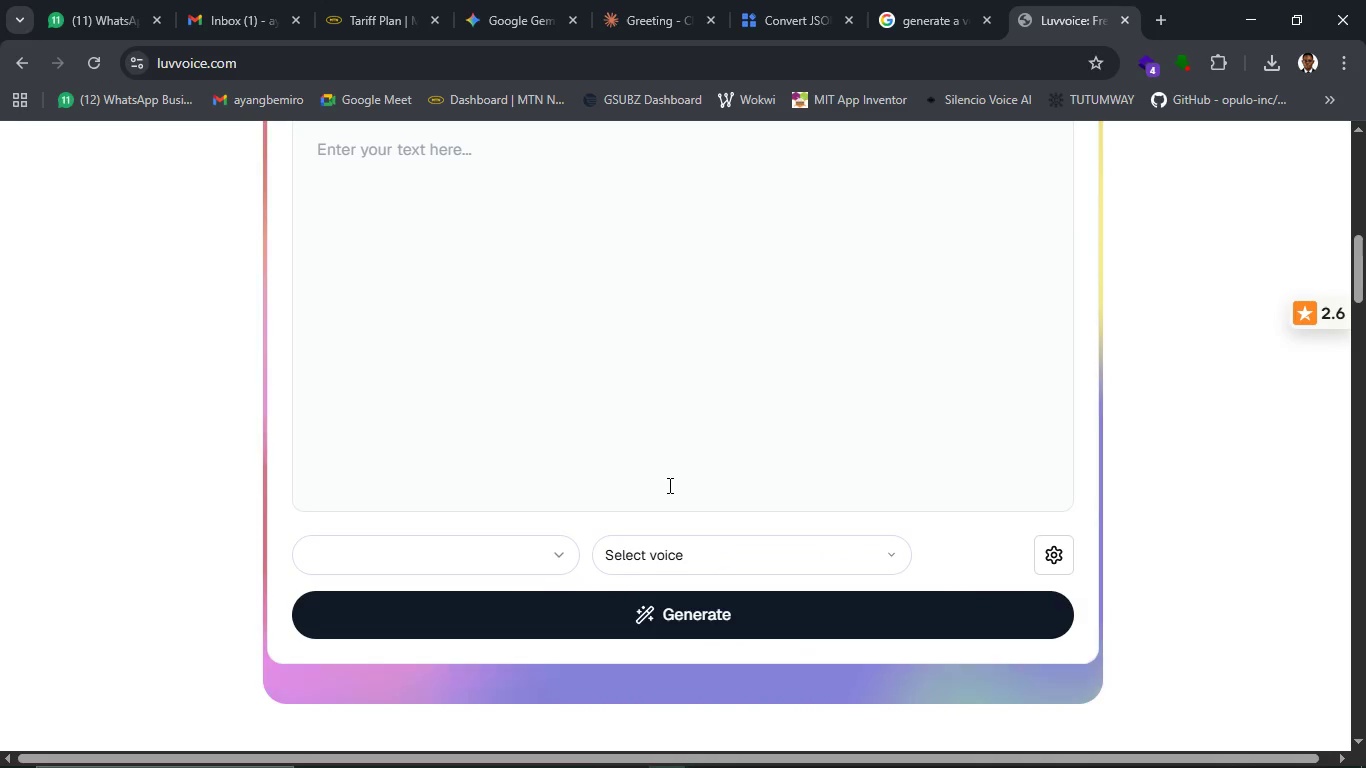 
left_click([775, 552])
 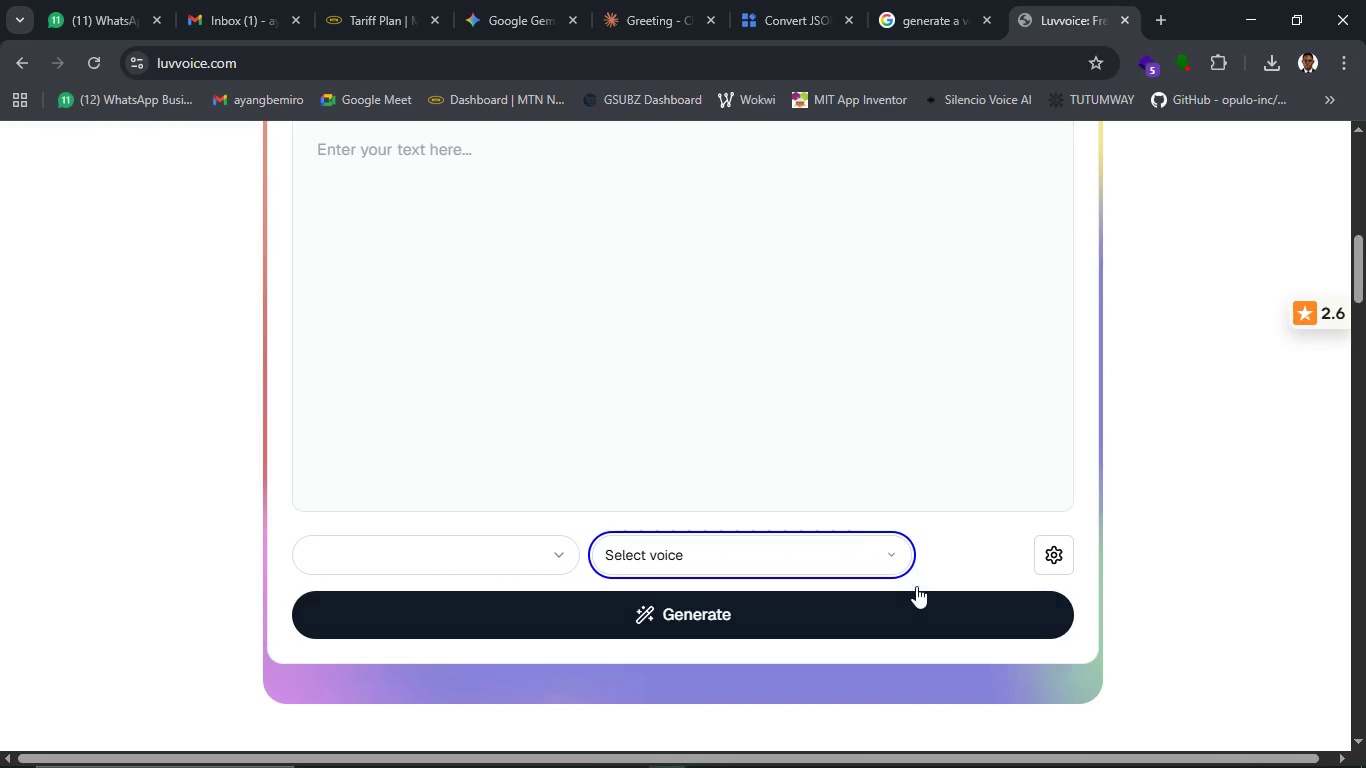 
left_click([895, 560])
 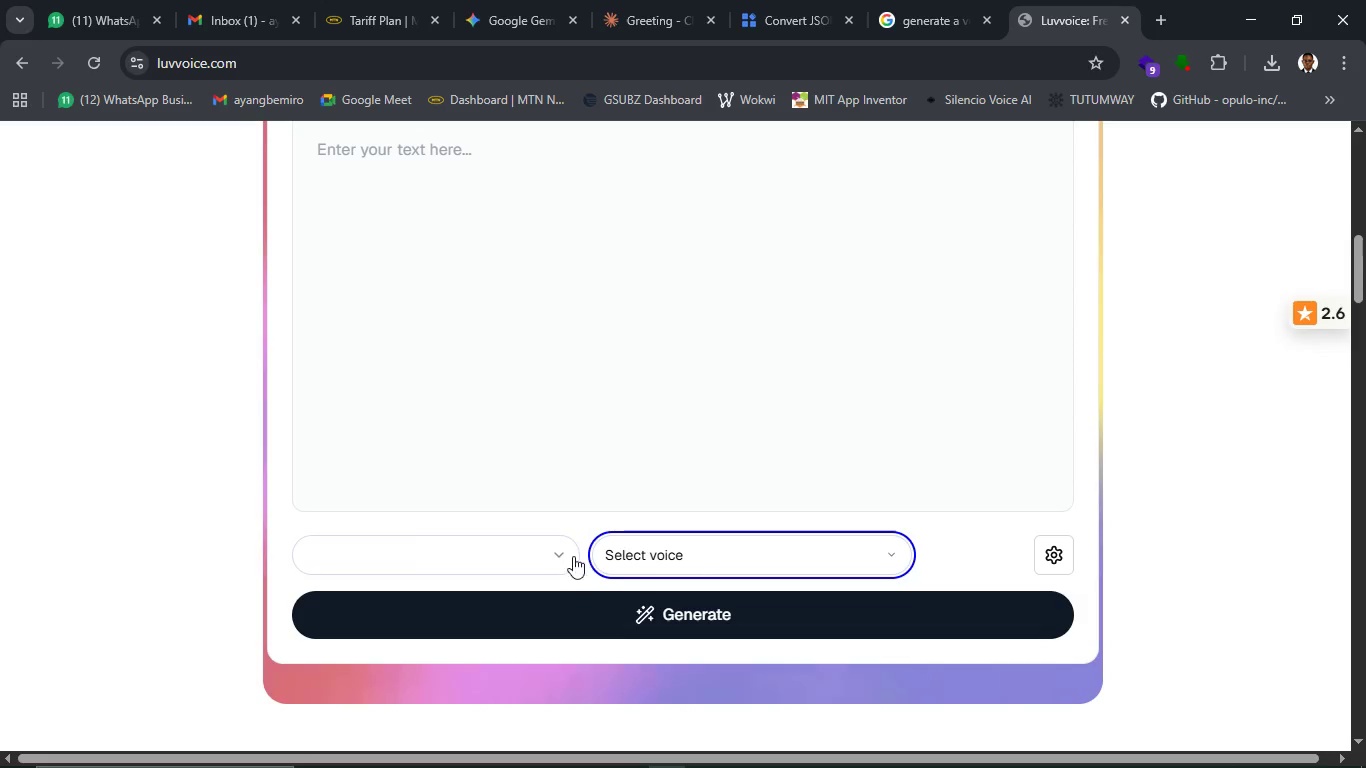 
left_click([740, 427])
 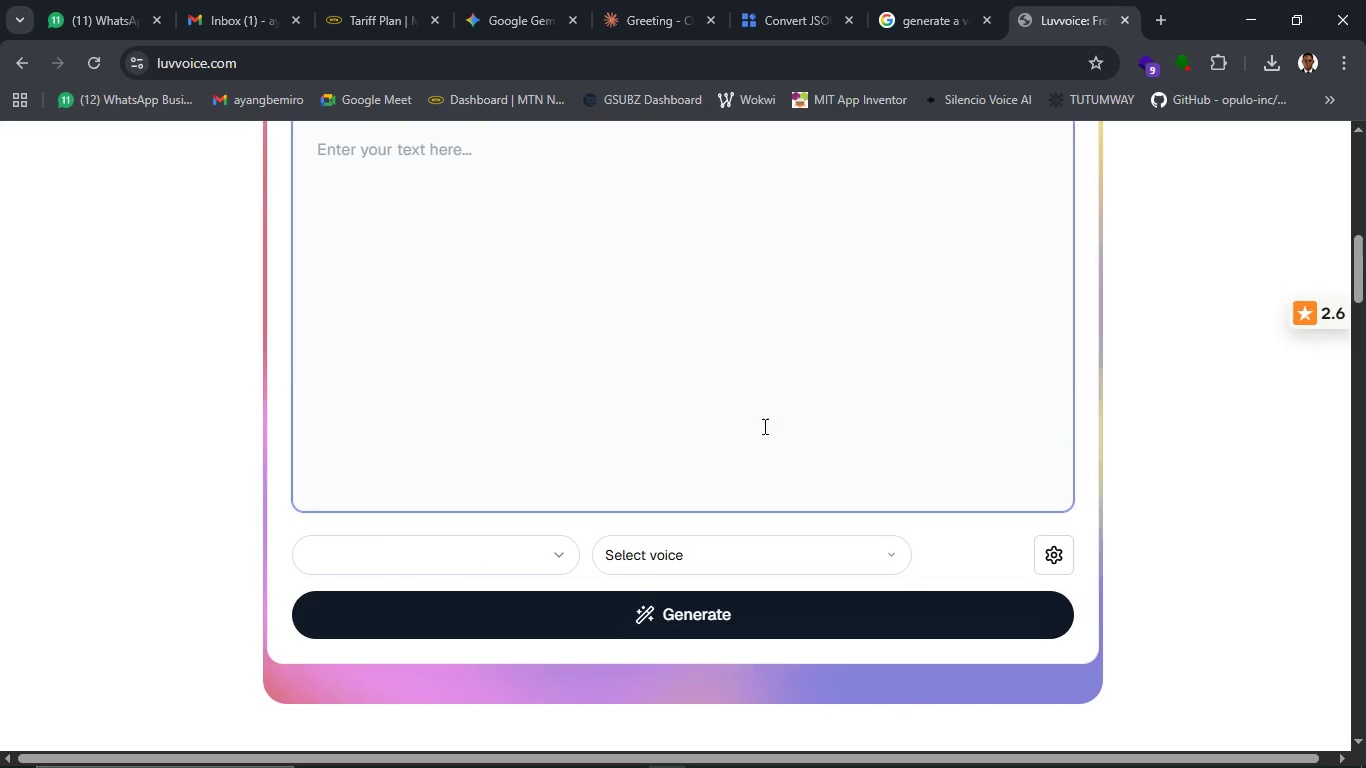 
scroll: coordinate [763, 426], scroll_direction: up, amount: 1.0
 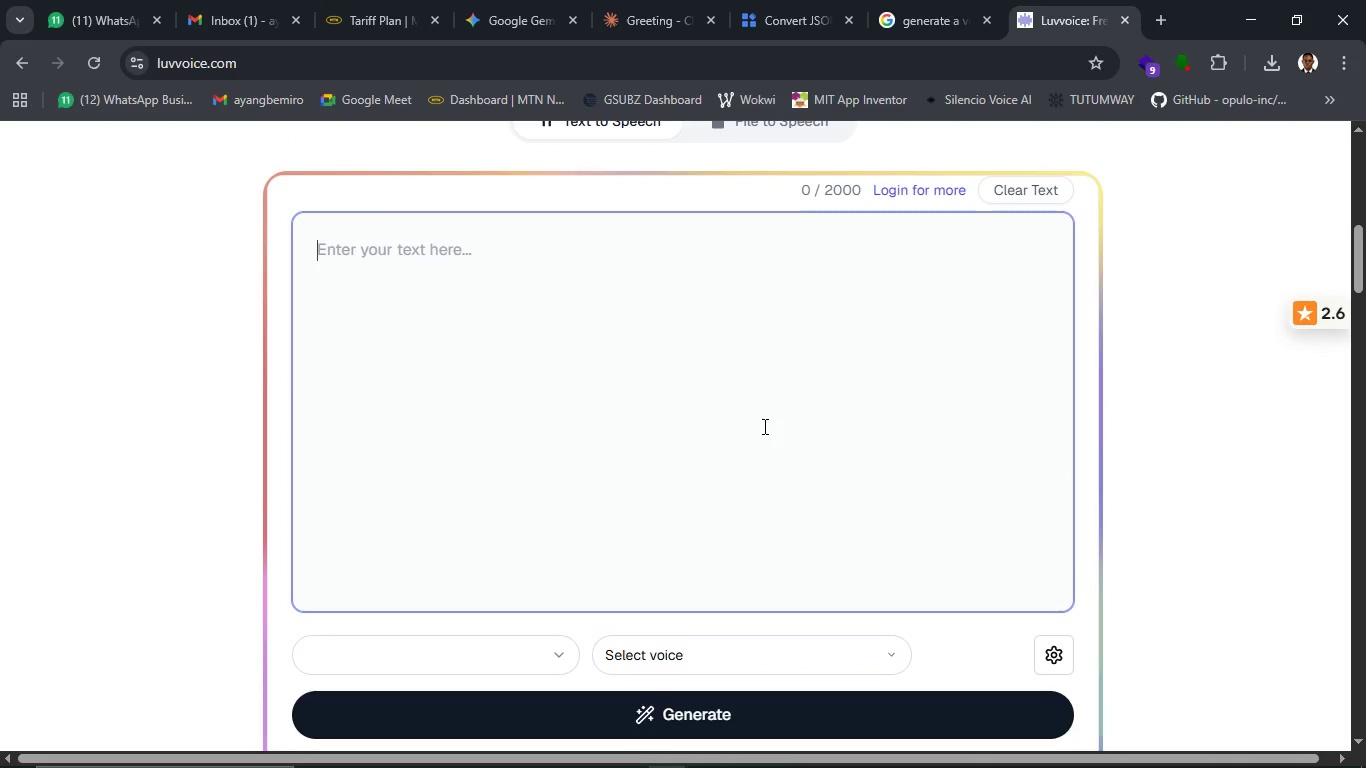 
key(Control+V)
 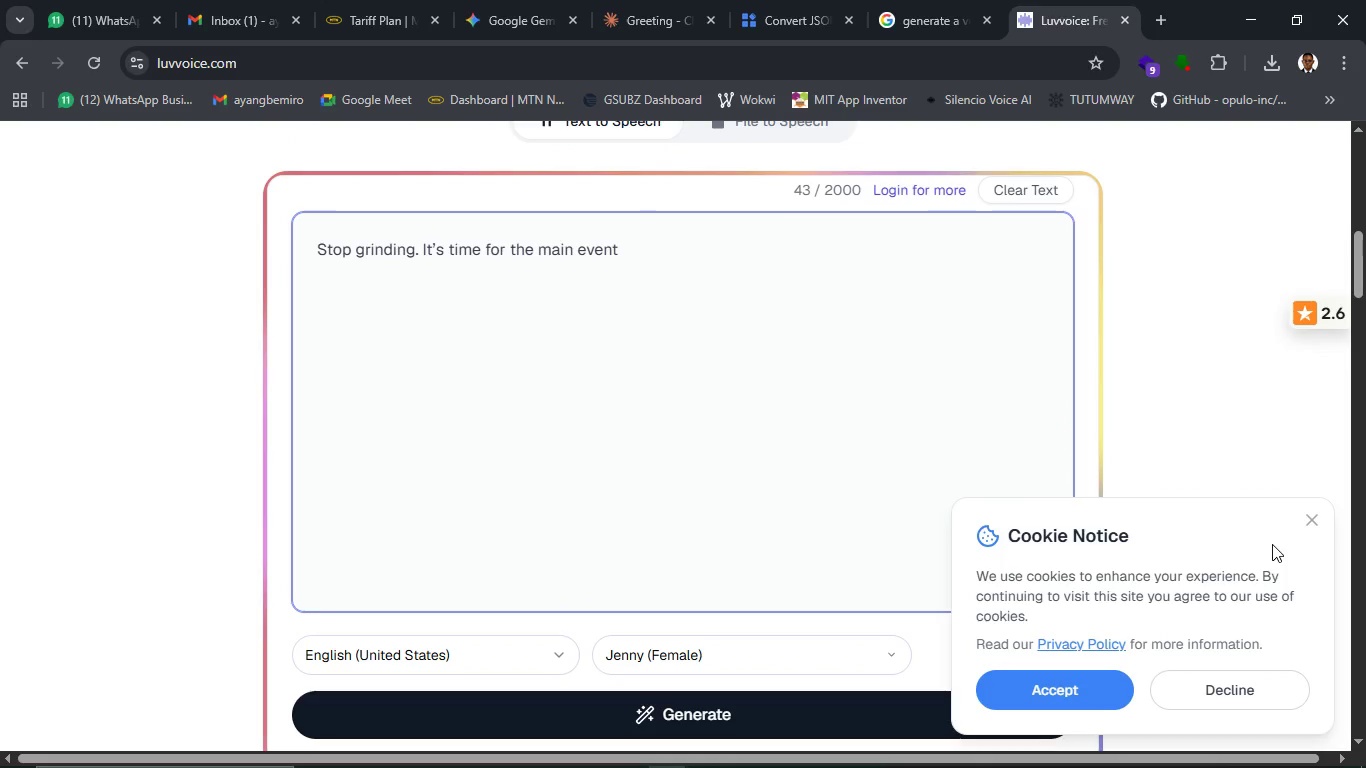 
left_click([1080, 694])
 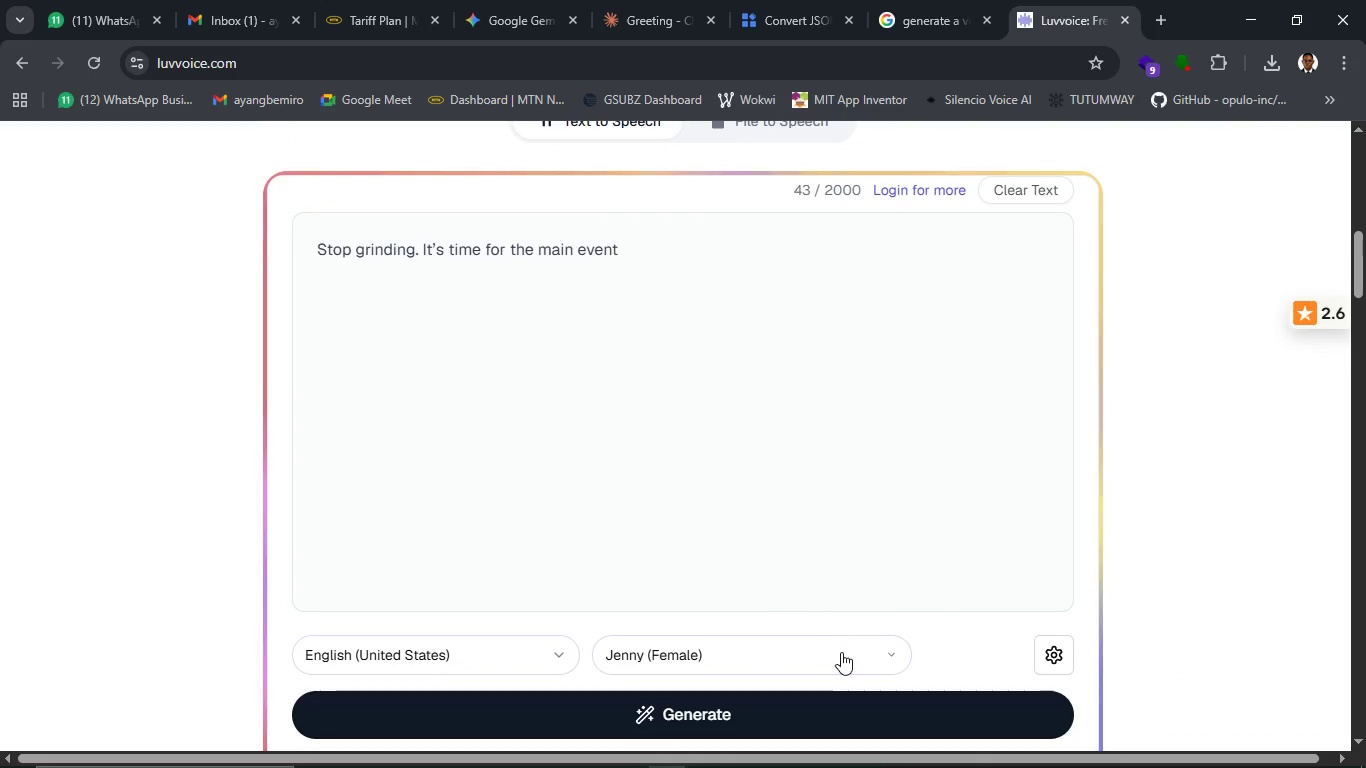 
left_click([841, 652])
 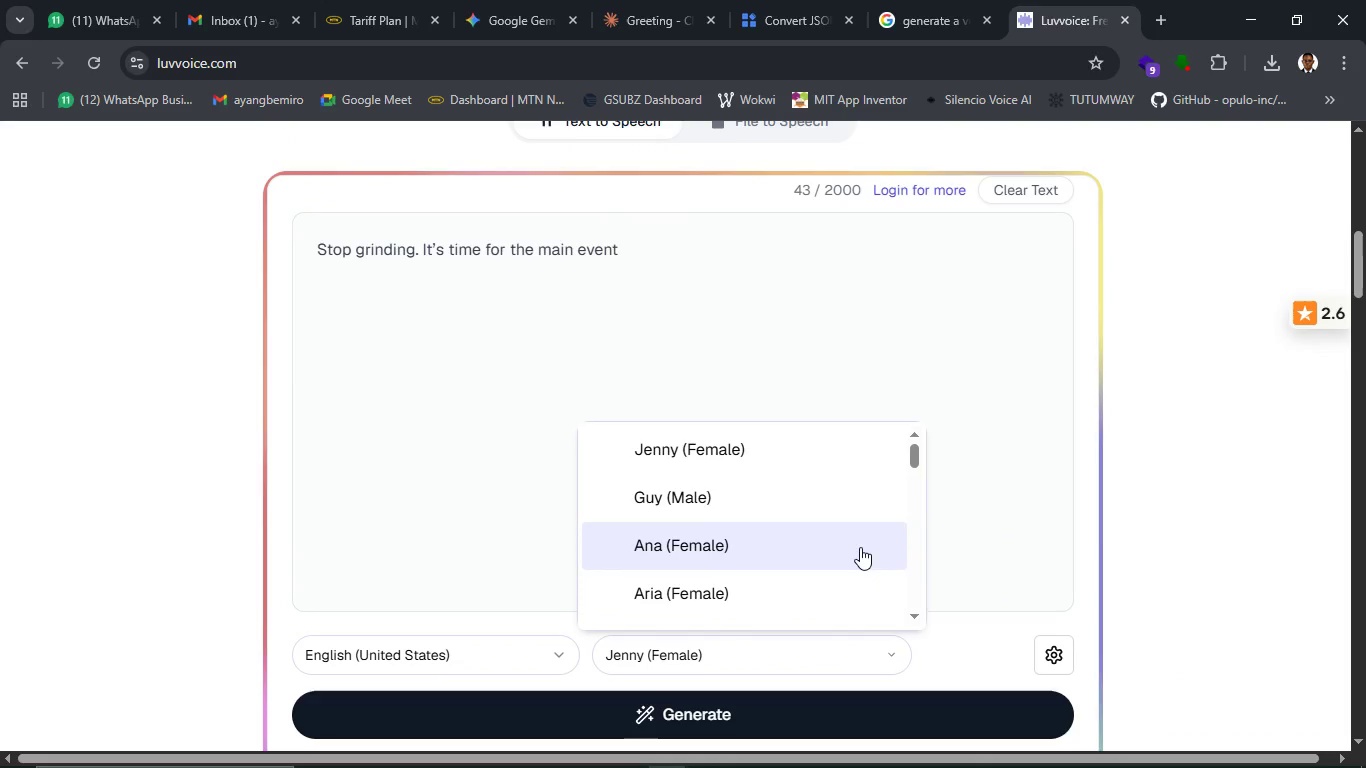 
scroll: coordinate [860, 532], scroll_direction: down, amount: 1.0
 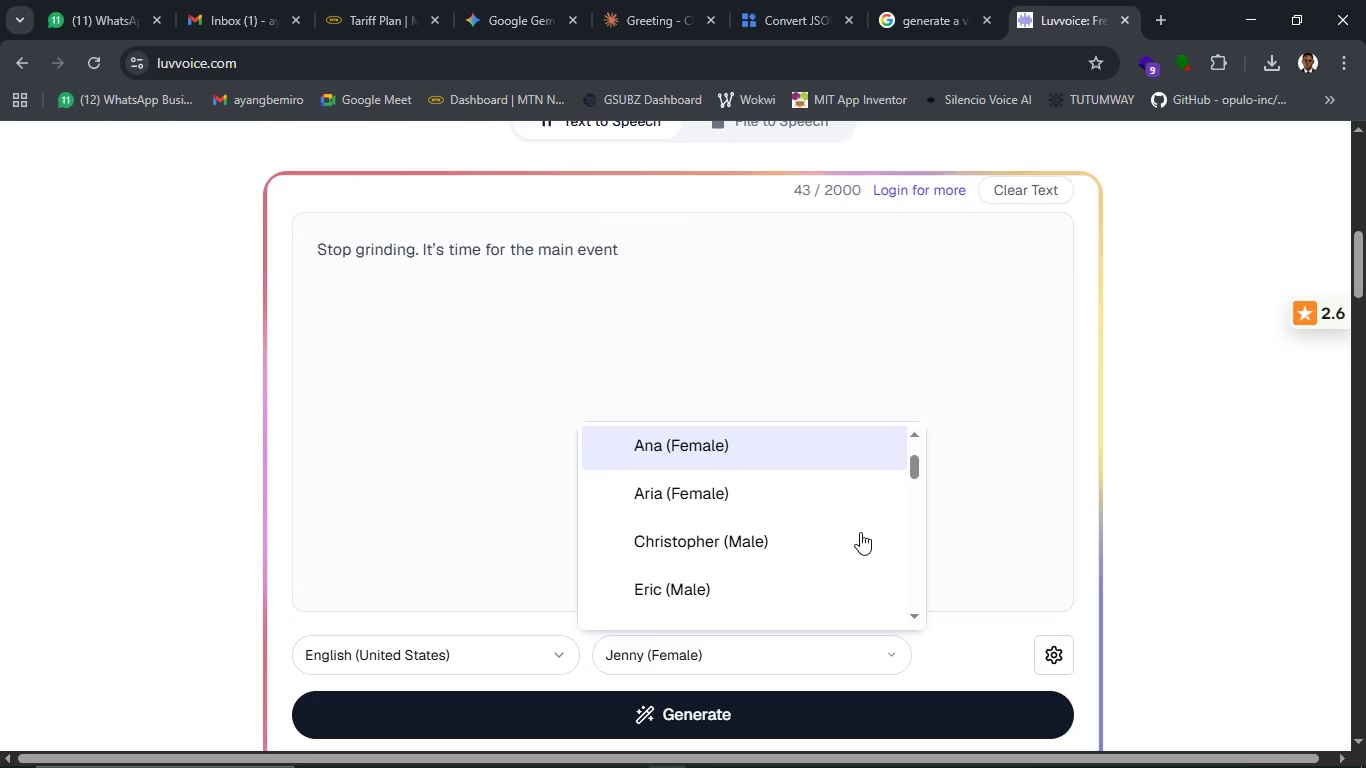 
scroll: coordinate [860, 532], scroll_direction: up, amount: 1.0
 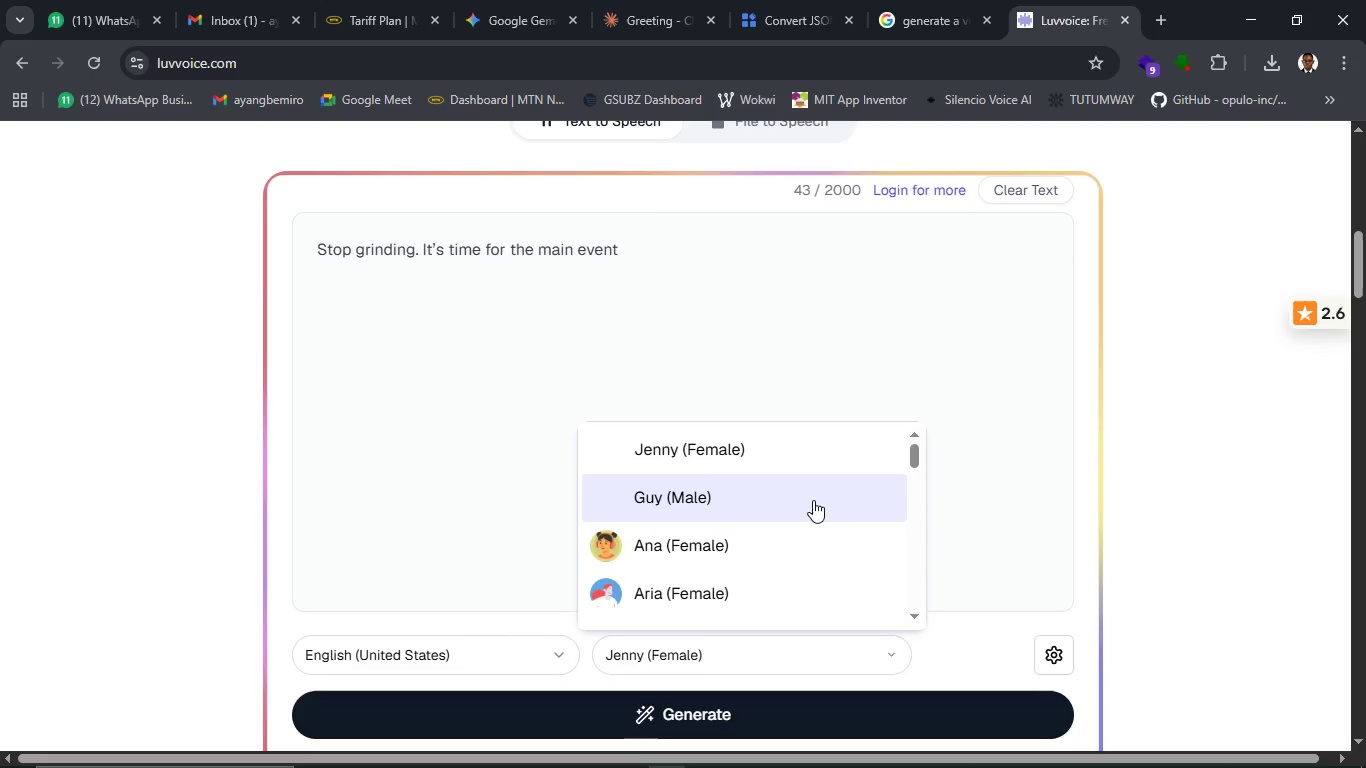 
left_click([813, 500])
 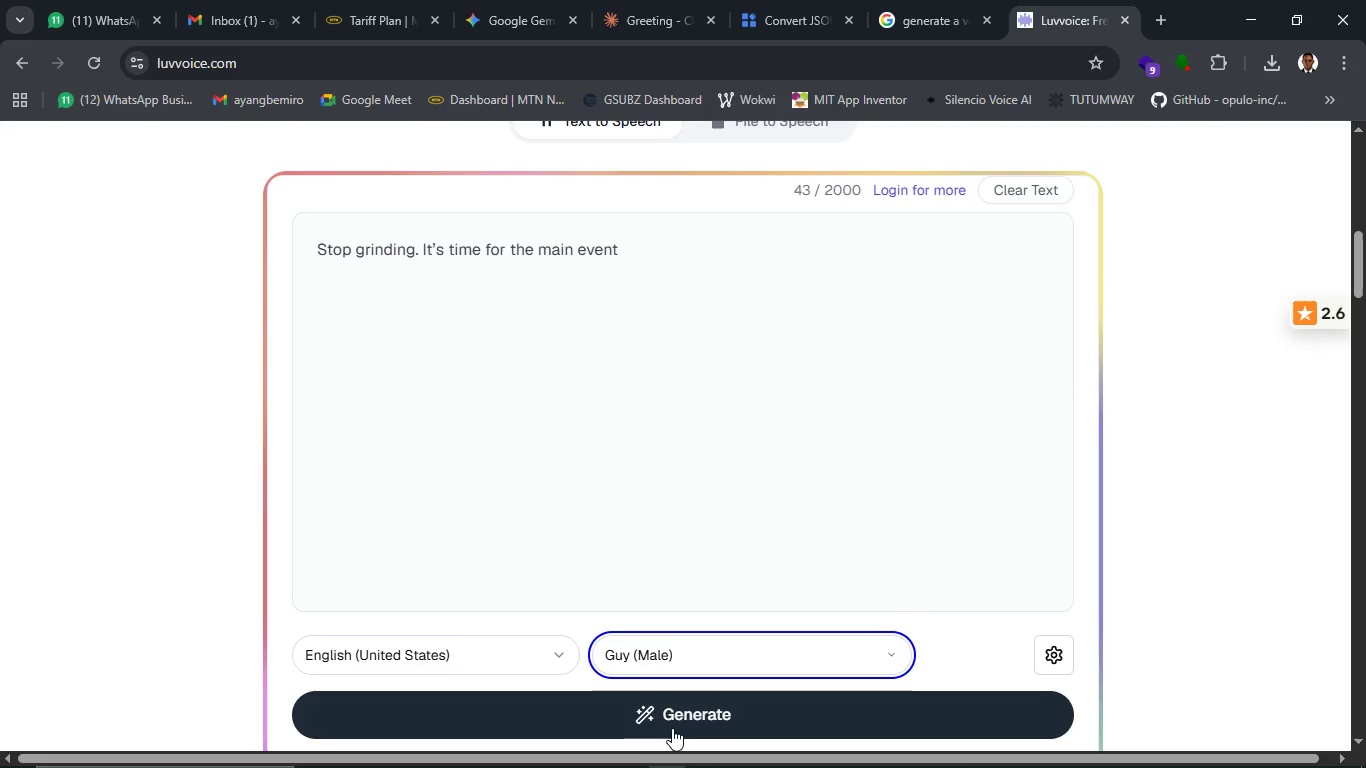 
left_click([707, 723])
 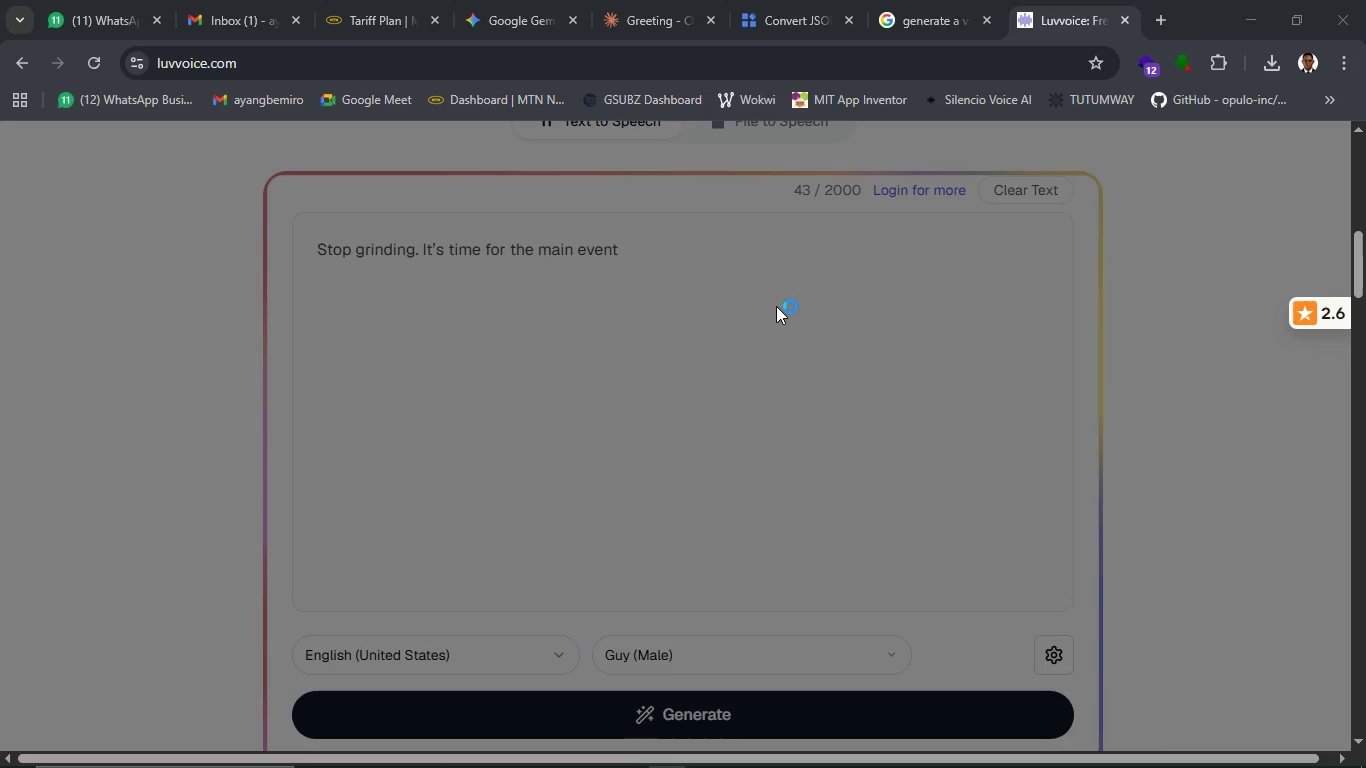 
wait(15.55)
 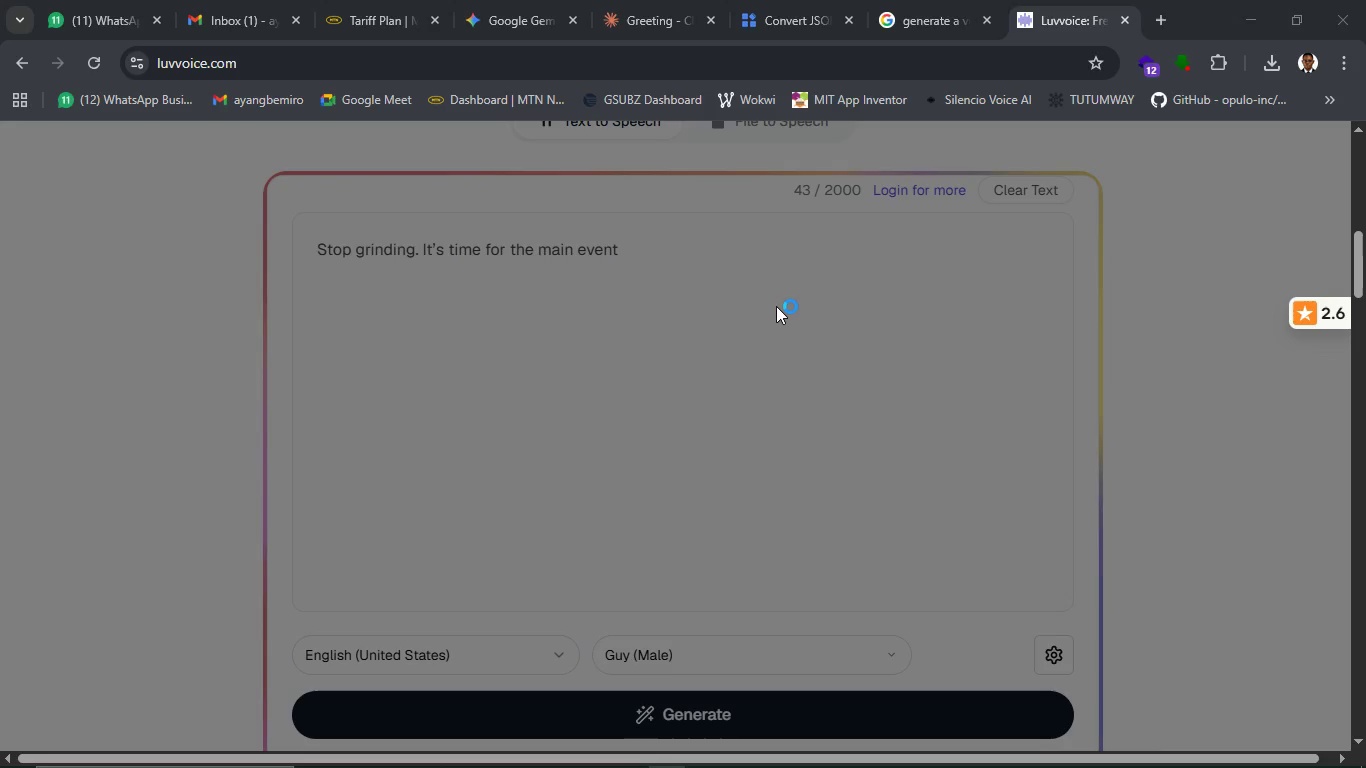 
left_click([524, 744])